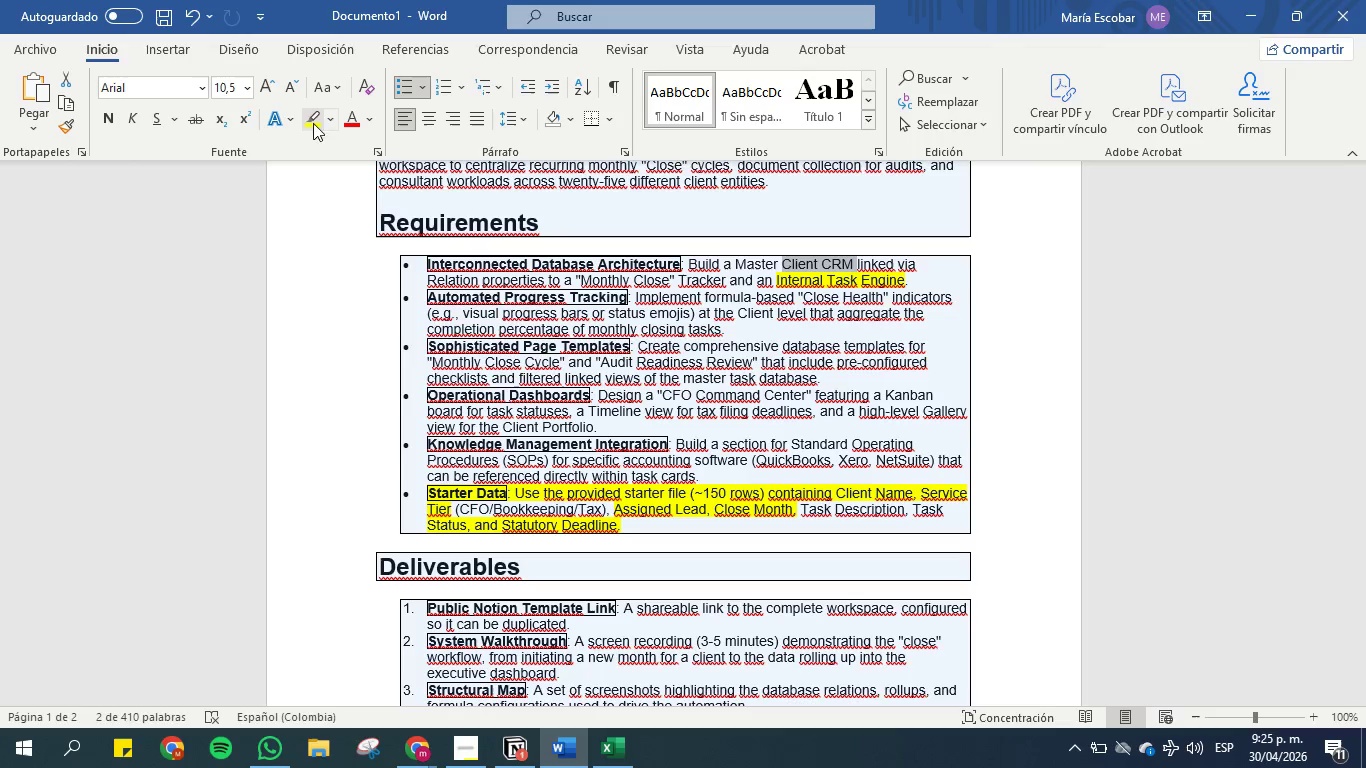 
left_click([309, 113])
 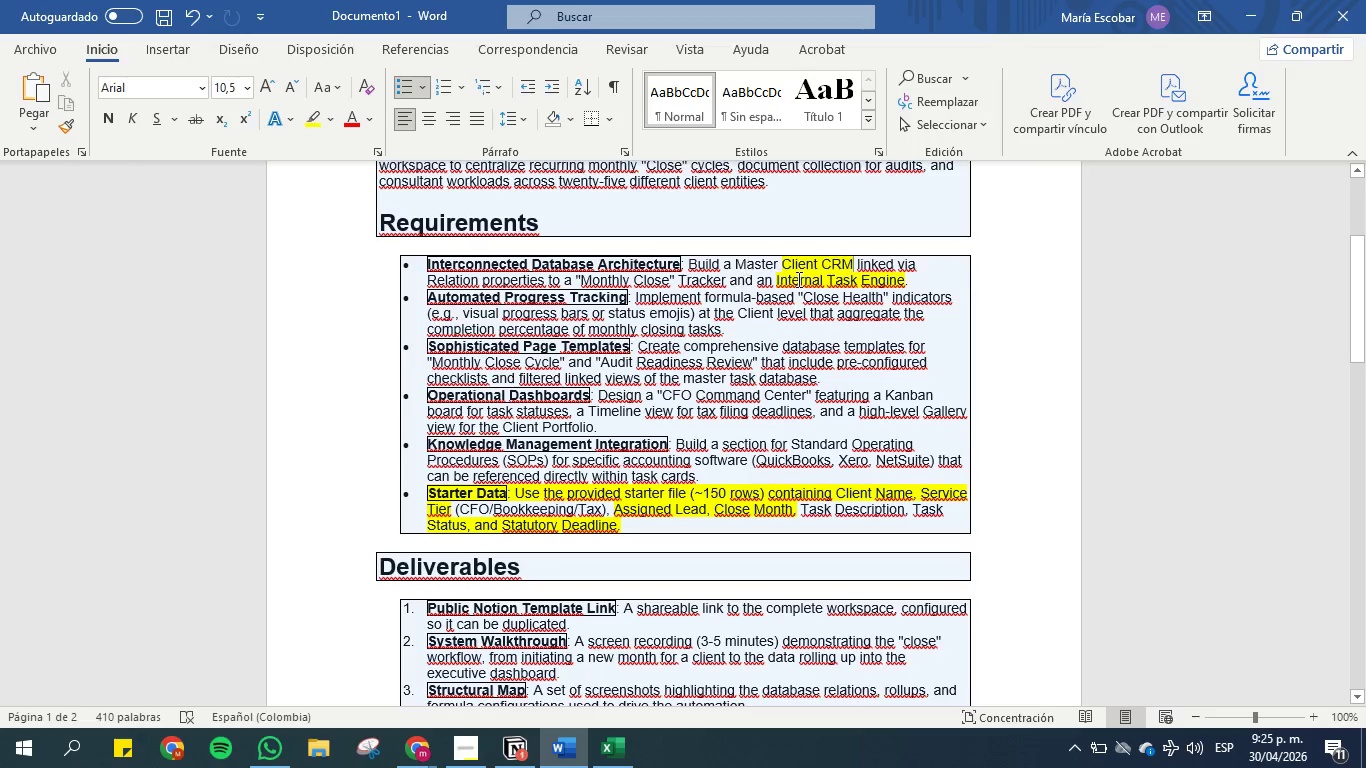 
left_click_drag(start_coordinate=[782, 264], to_coordinate=[846, 260])
 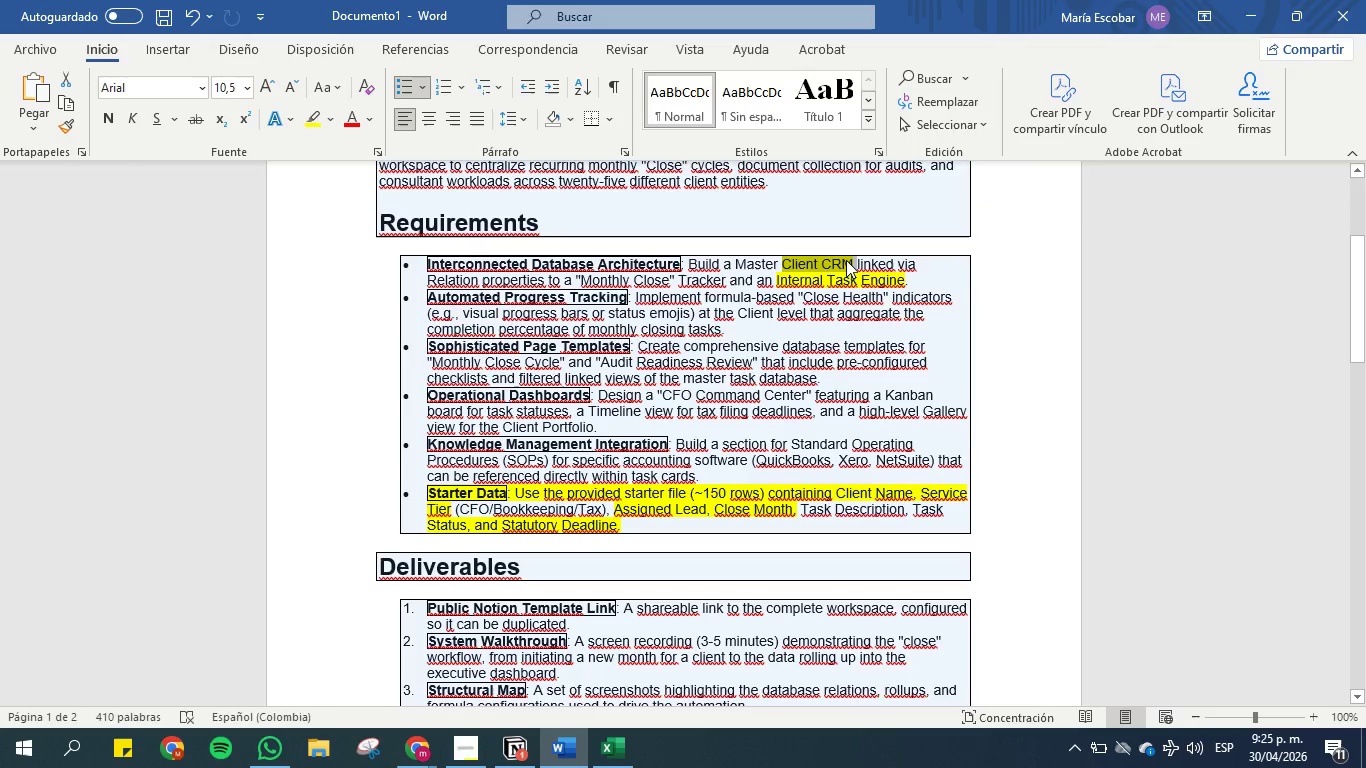 
key(Control+C)
 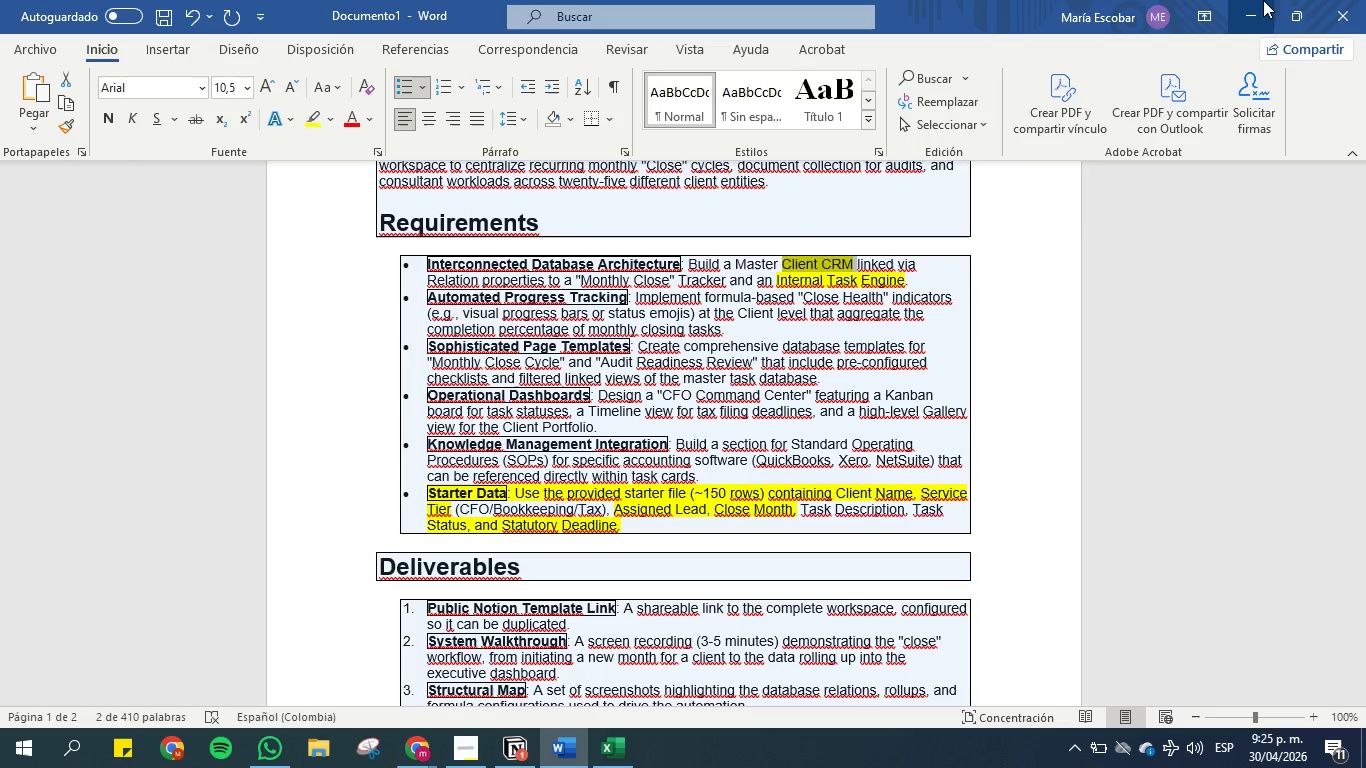 
left_click([1254, 4])
 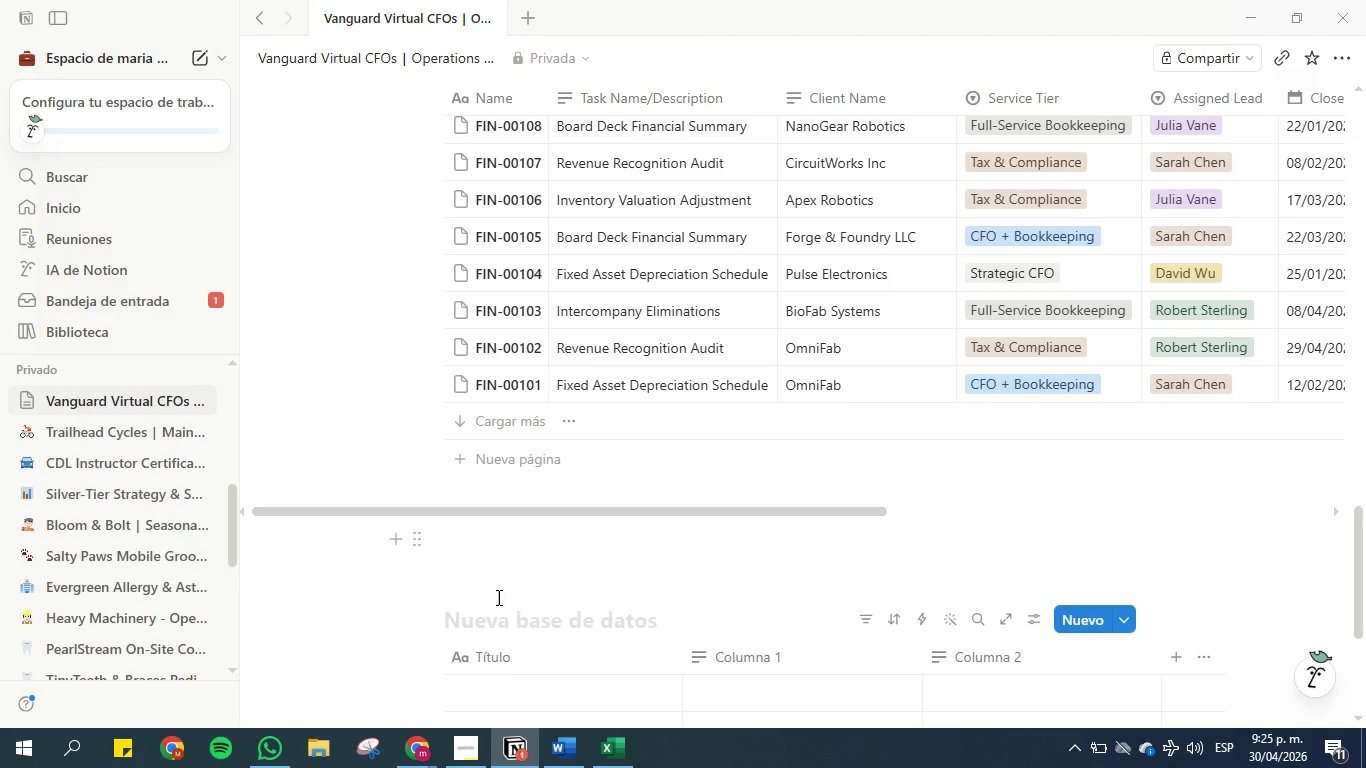 
left_click([497, 613])
 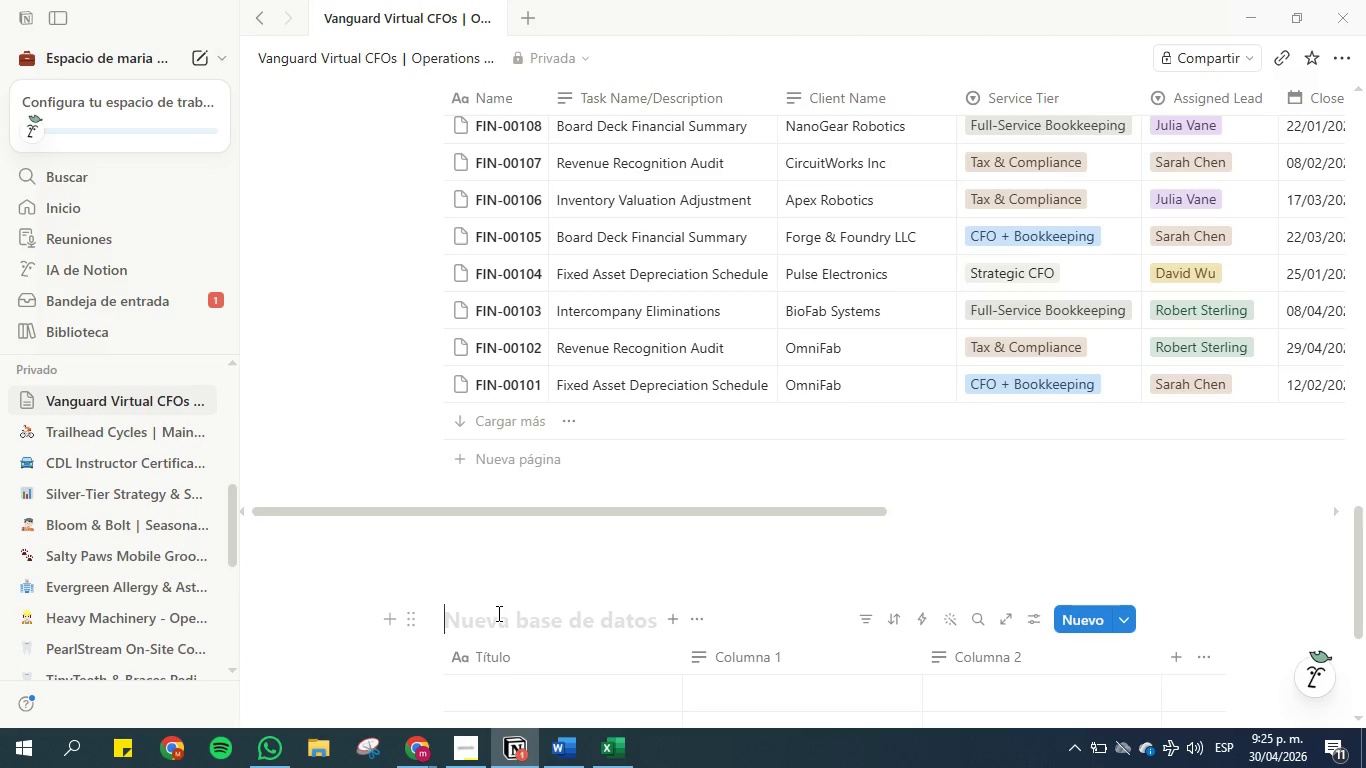 
key(Control+V)
 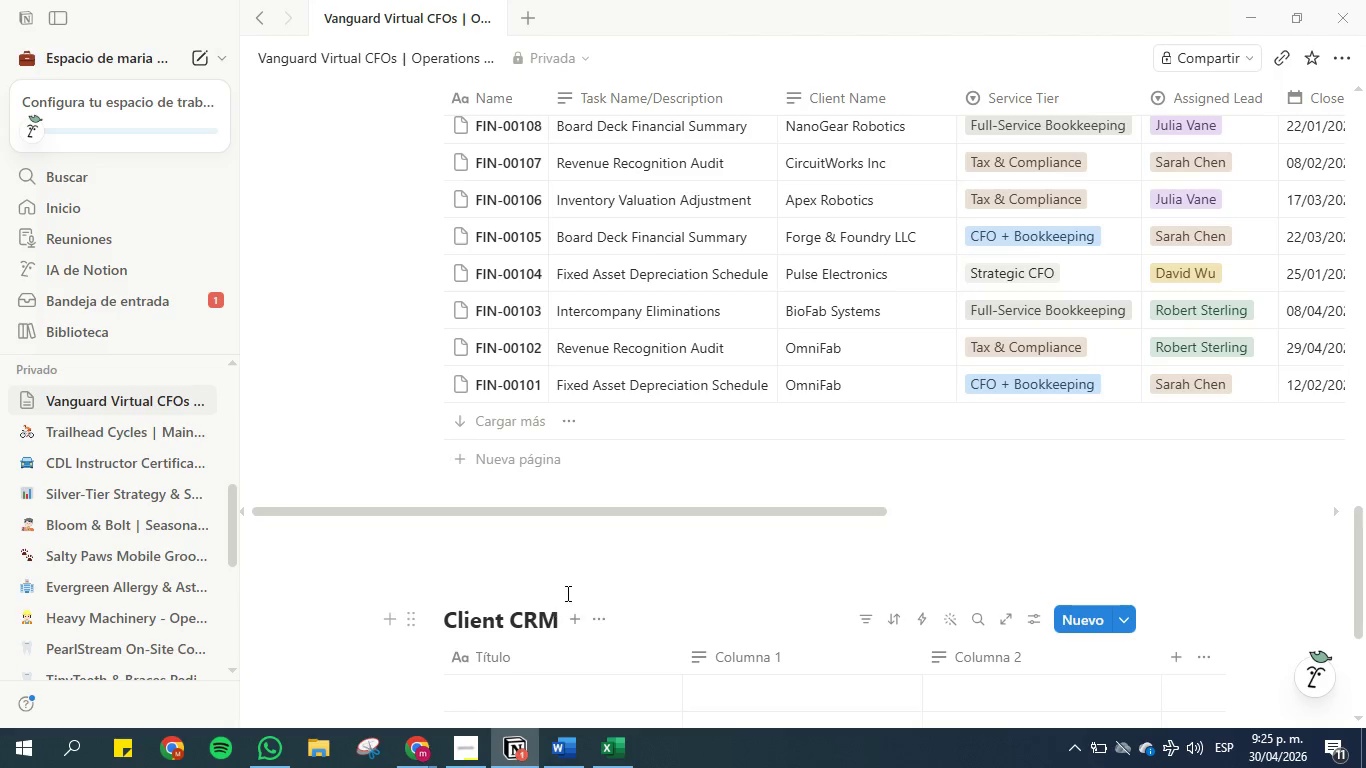 
scroll: coordinate [532, 530], scroll_direction: down, amount: 2.0
 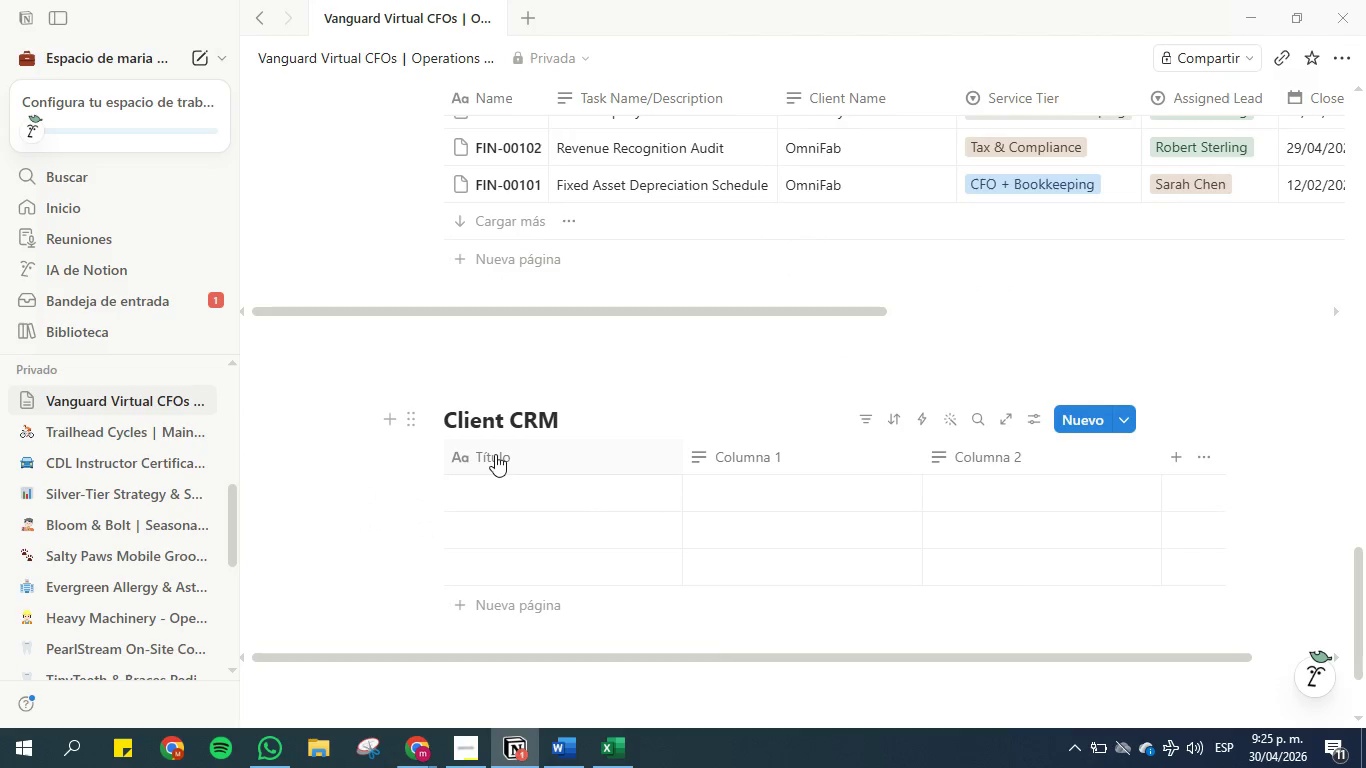 
wait(5.83)
 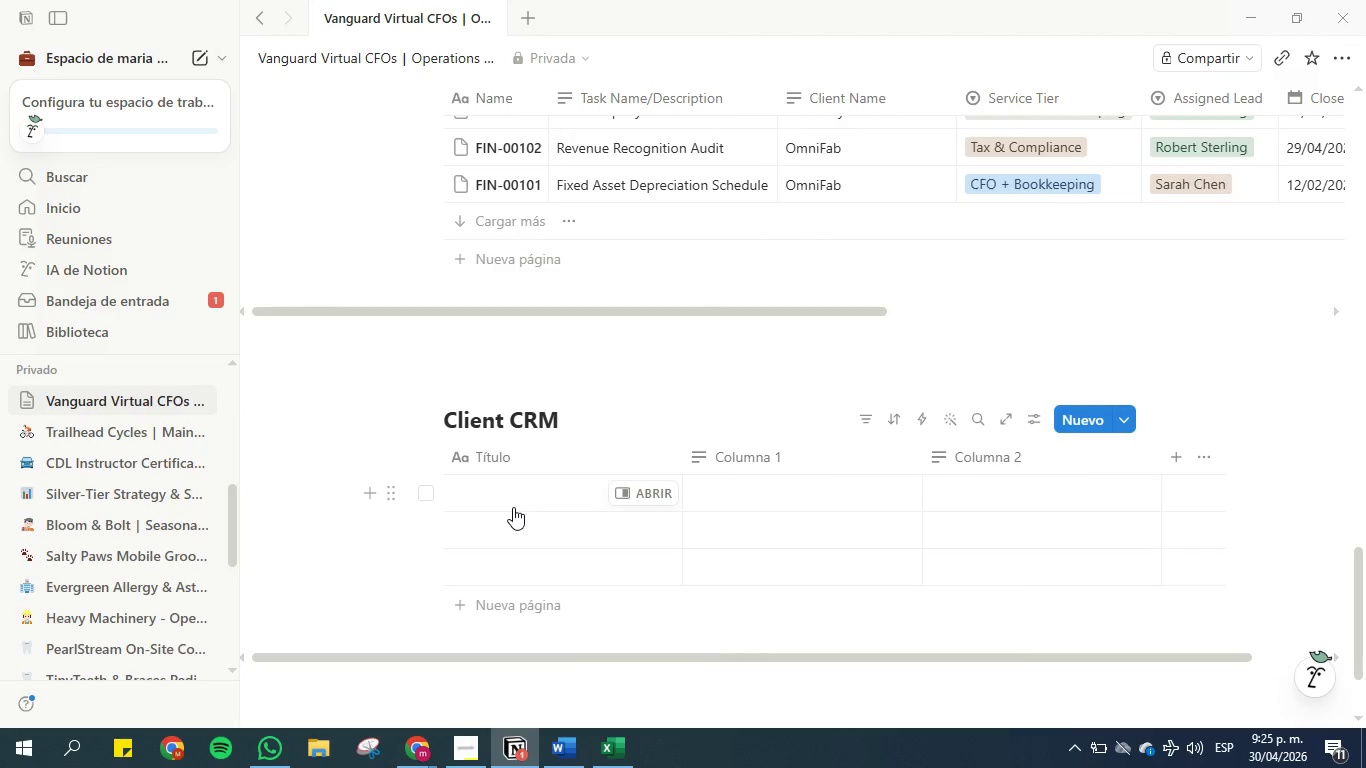 
left_click([495, 454])
 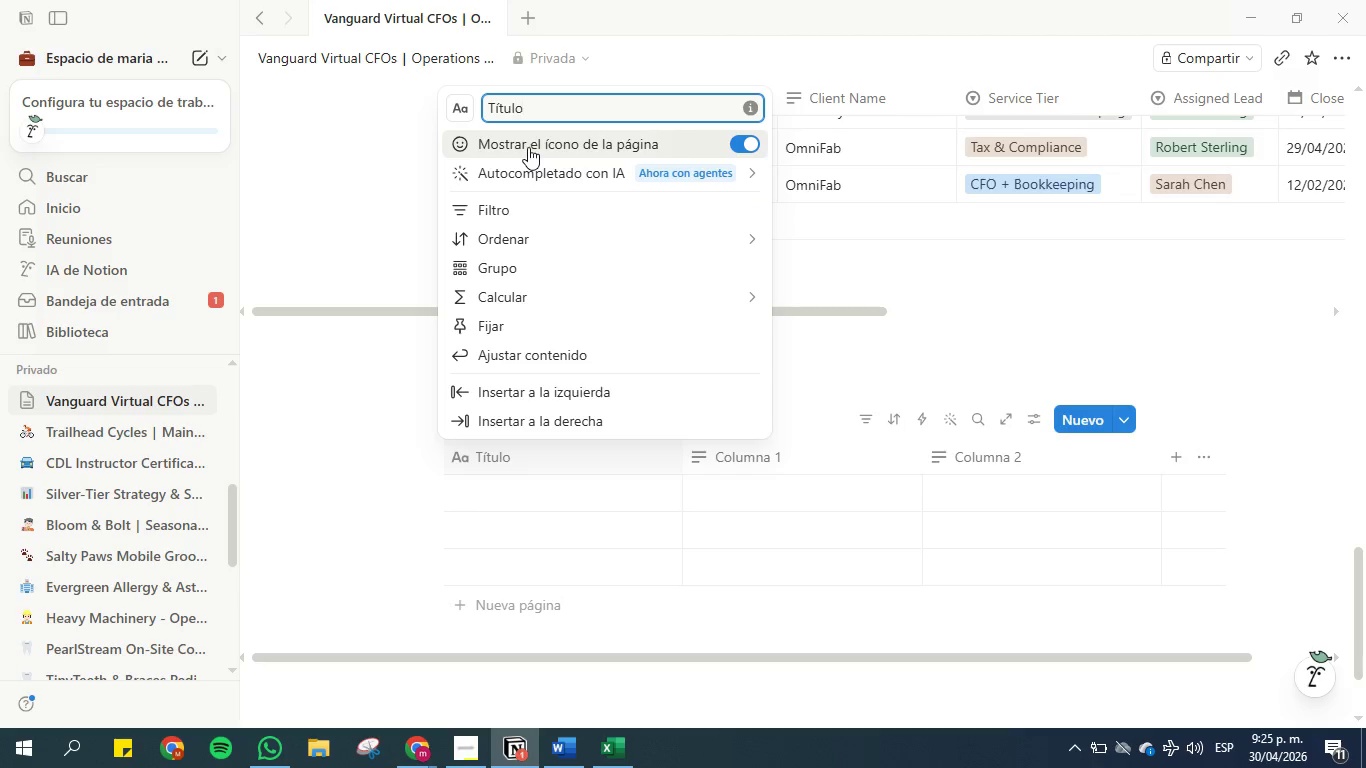 
left_click([368, 395])
 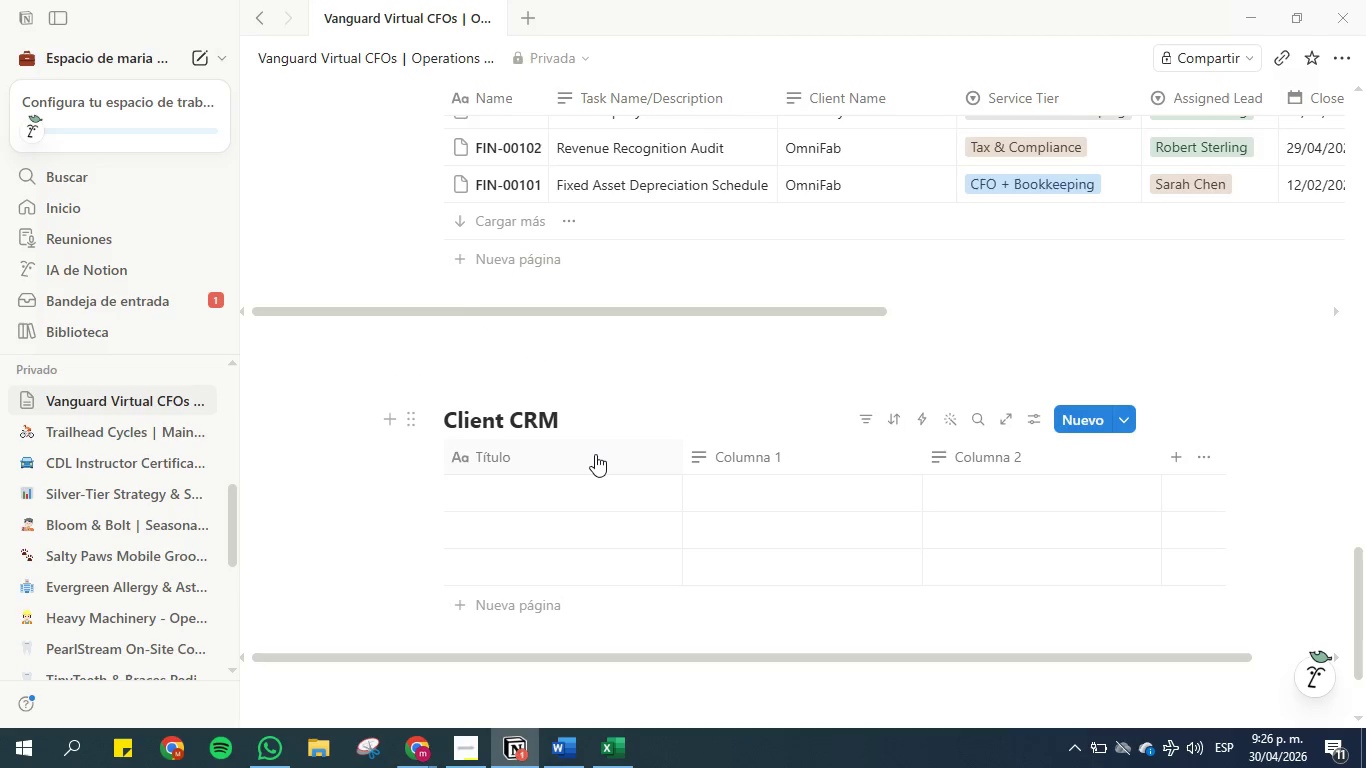 
left_click([595, 454])
 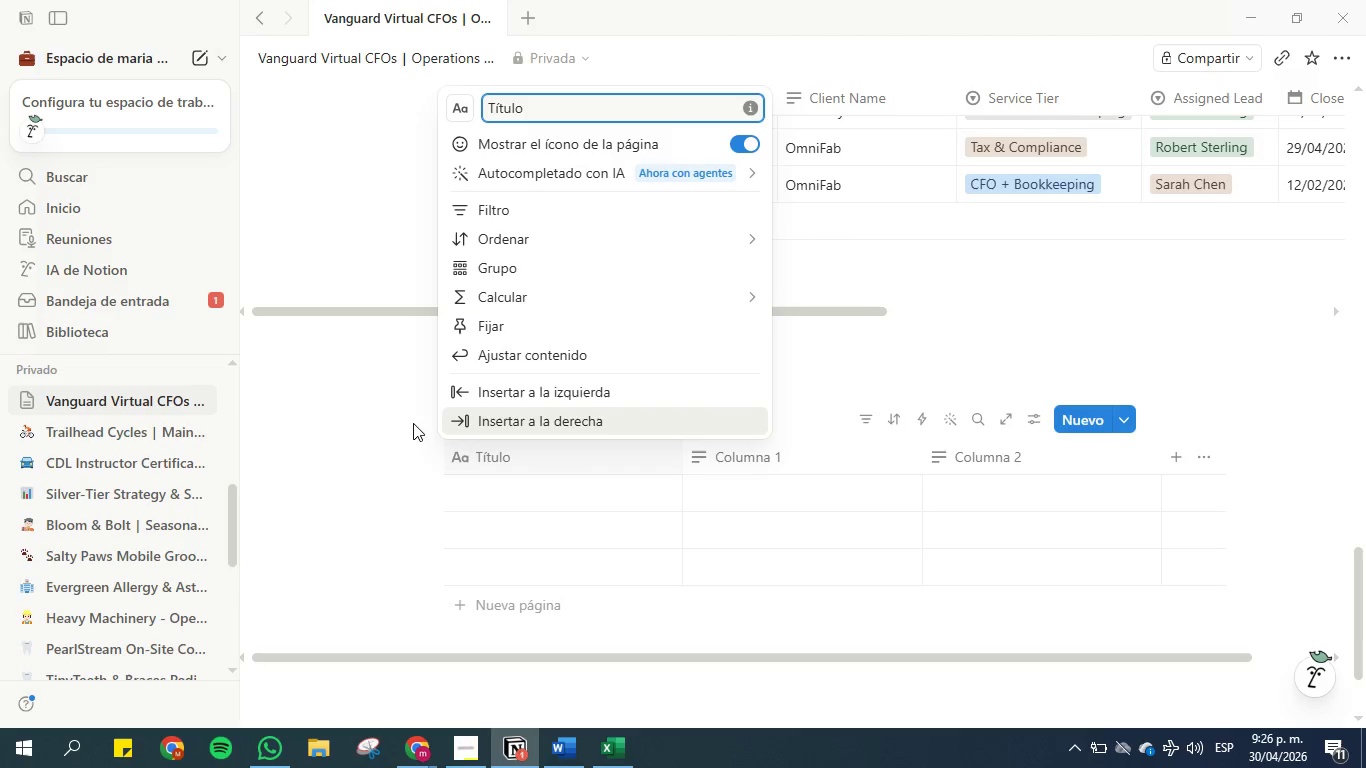 
left_click([413, 423])
 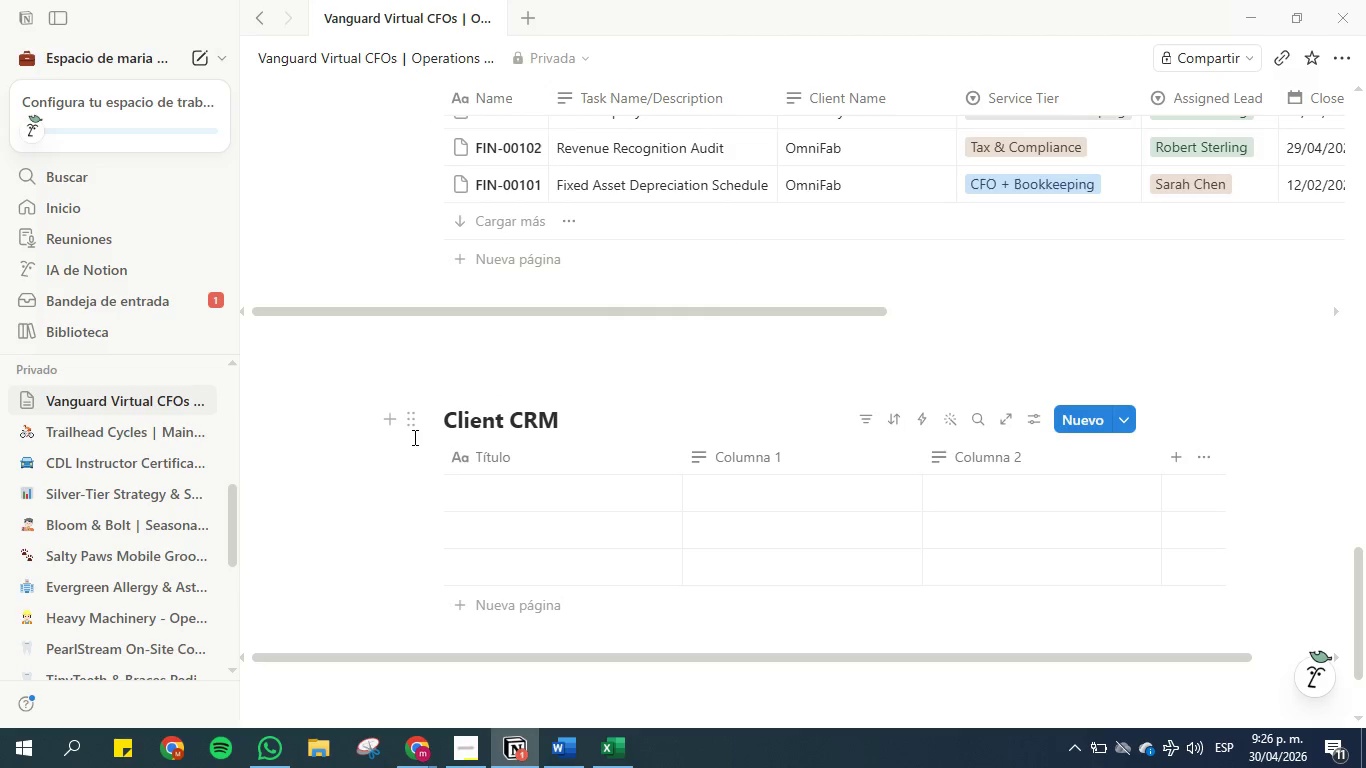 
left_click([534, 453])
 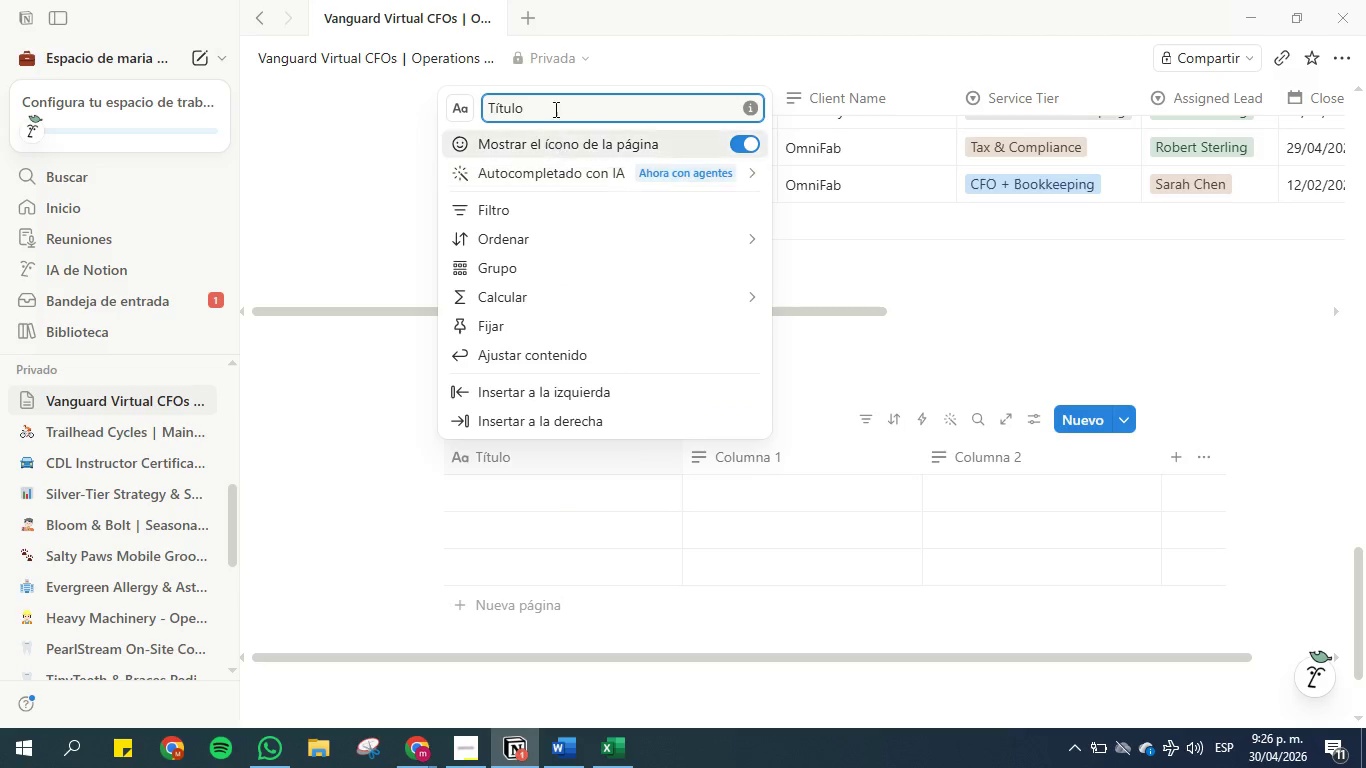 
double_click([553, 104])
 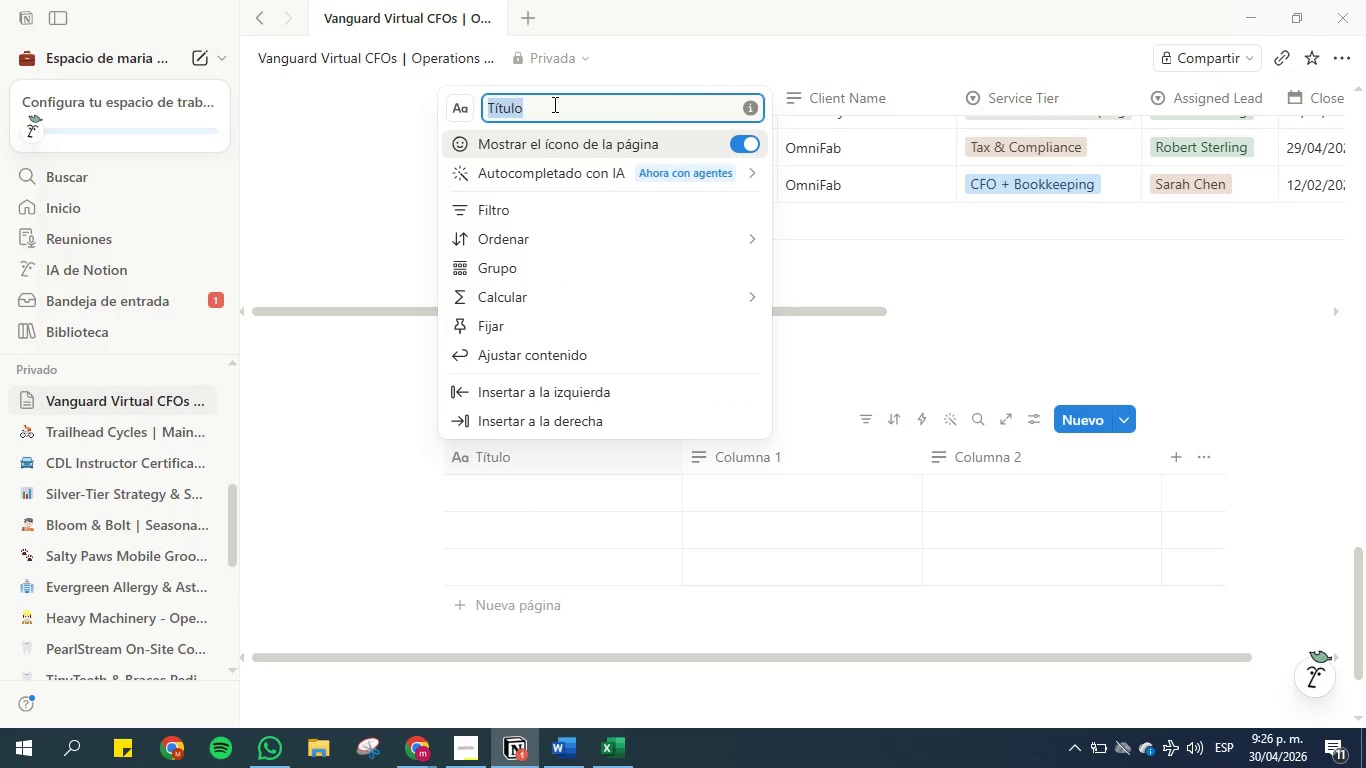 
type(Client Name)
 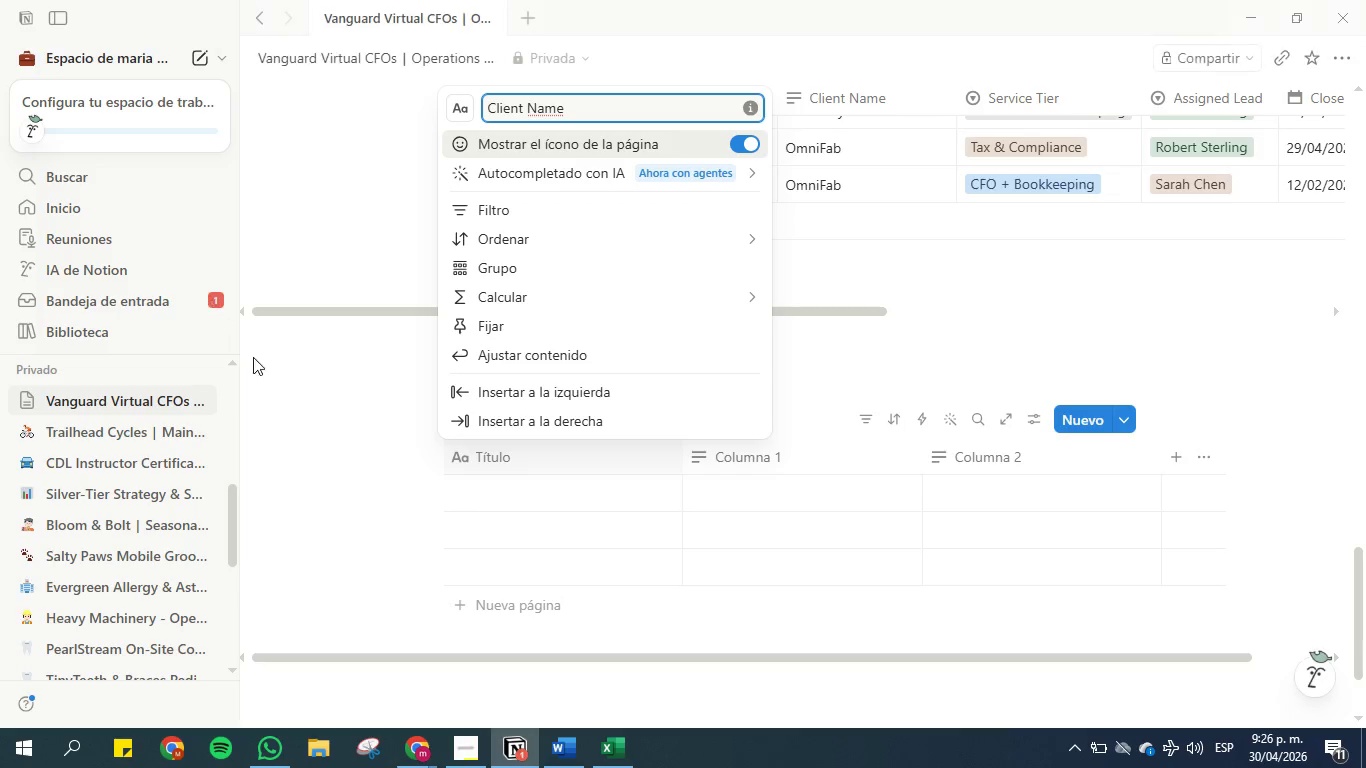 
left_click([317, 385])
 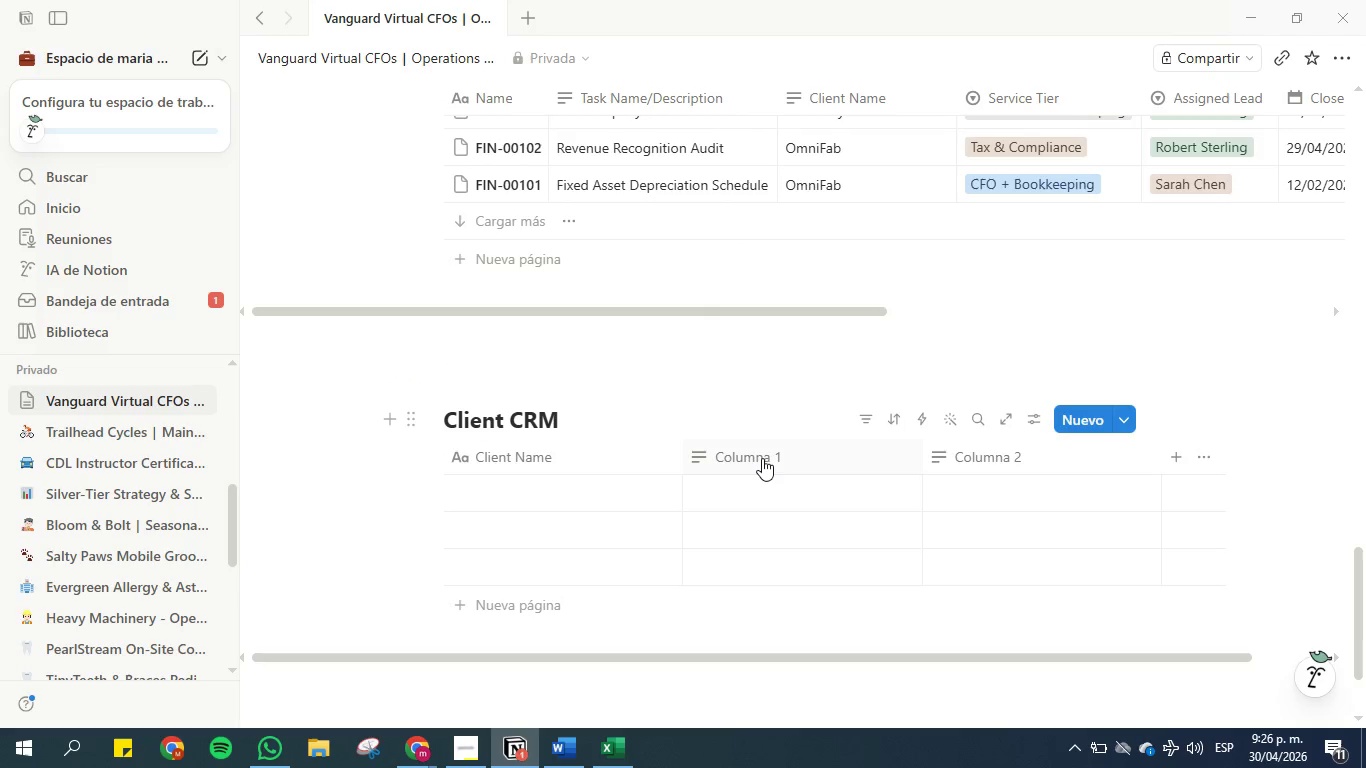 
wait(6.25)
 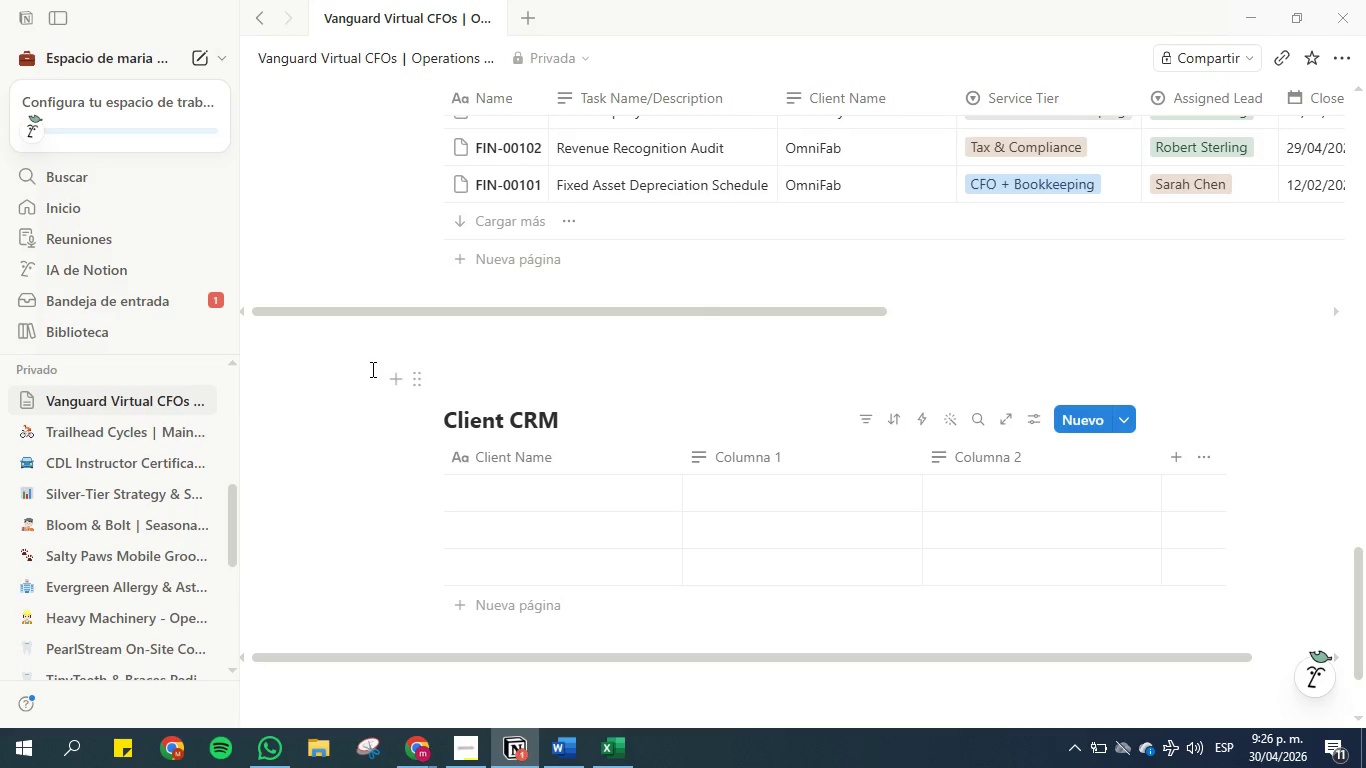 
left_click([762, 458])
 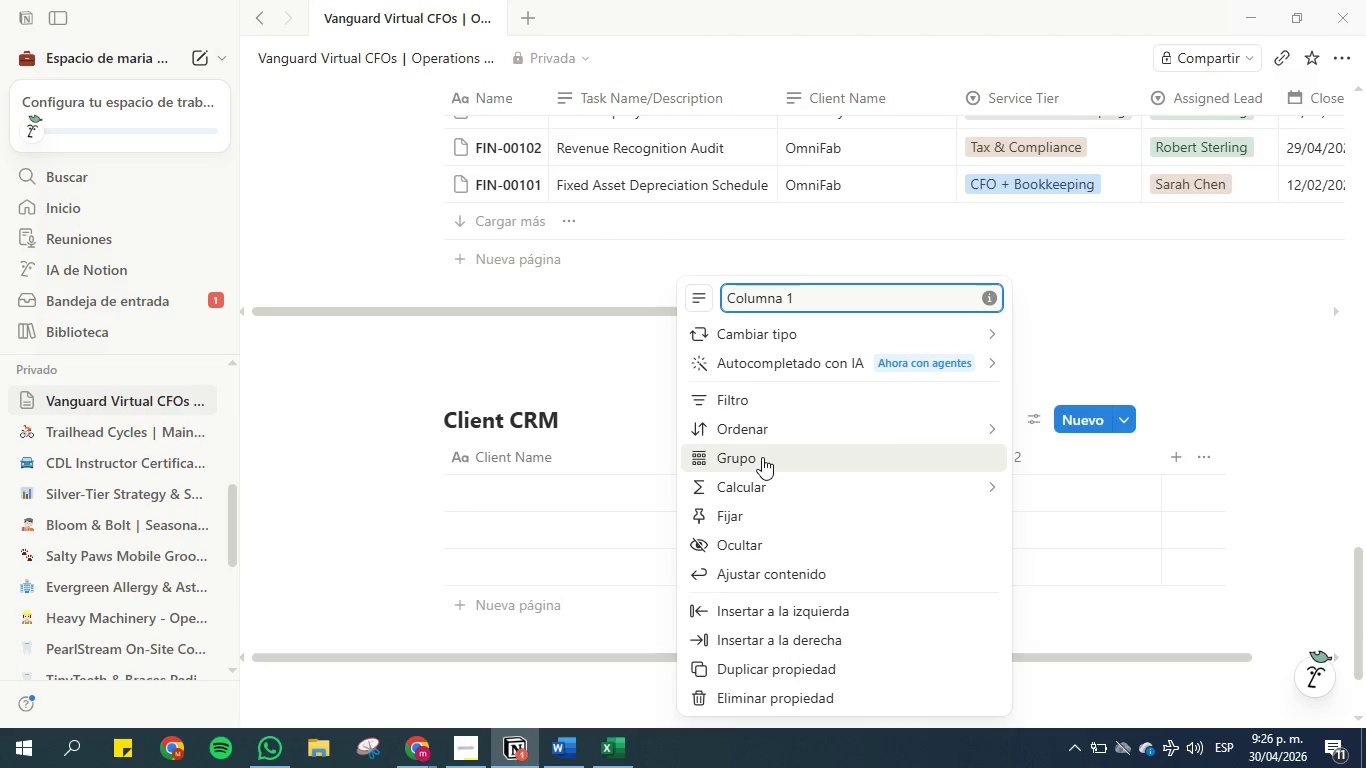 
type(Servie)
key(Backspace)
key(Backspace)
key(Backspace)
key(Backspace)
key(Backspace)
key(Backspace)
key(Backspace)
type(Service Tier)
 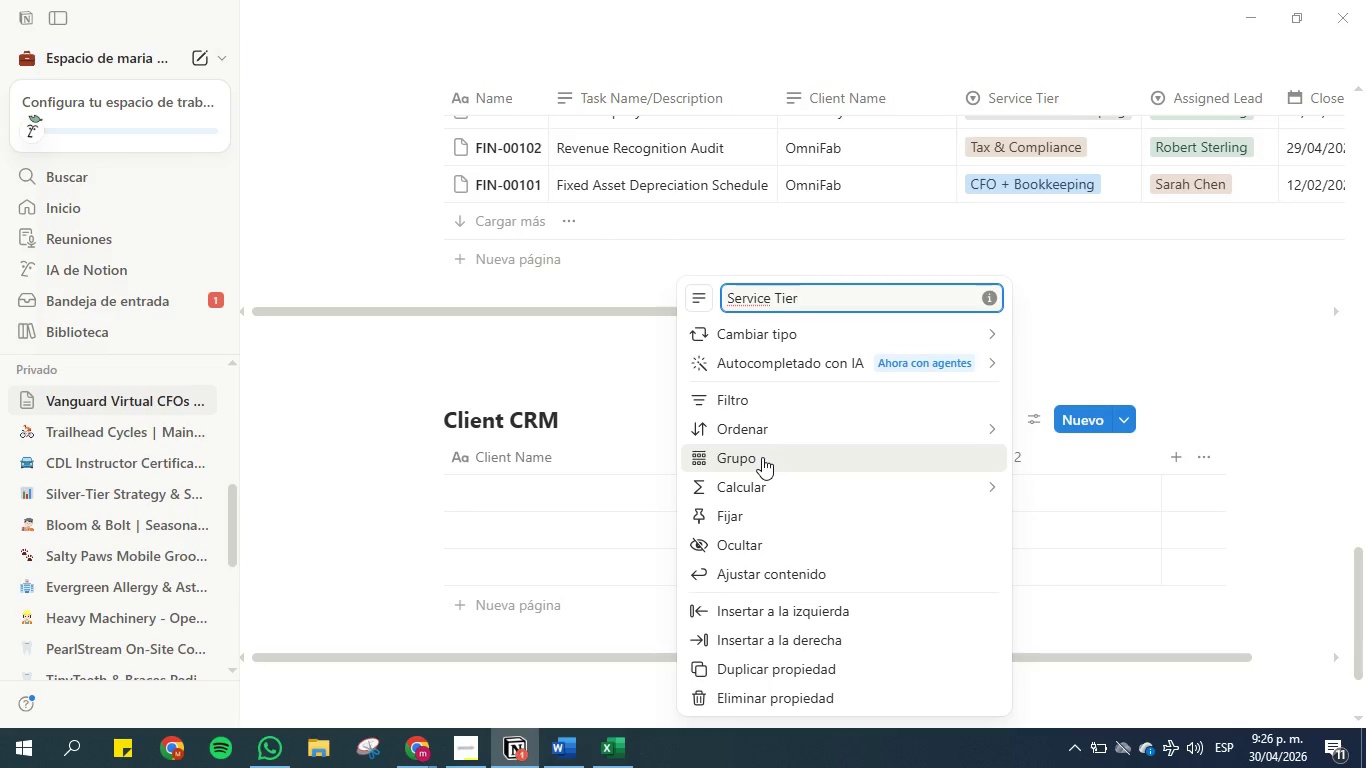 
left_click([617, 356])
 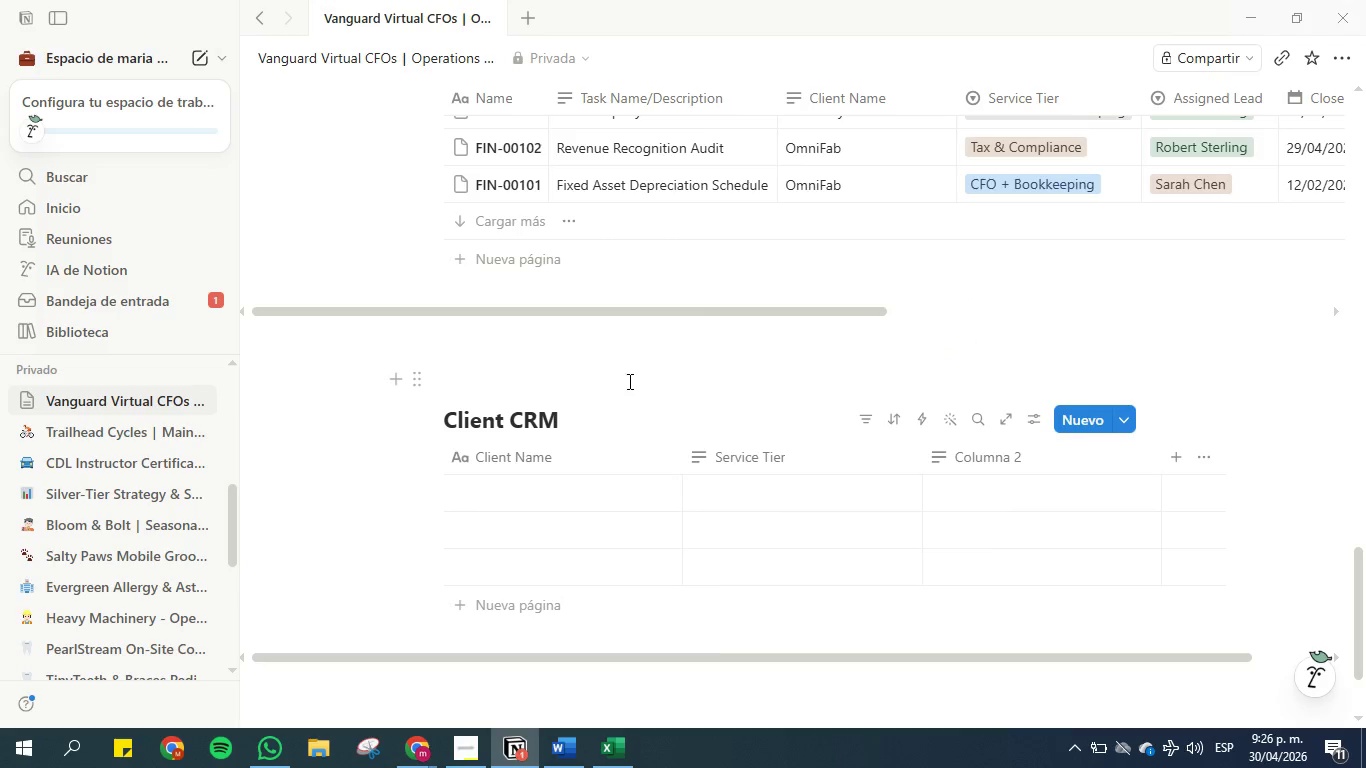 
wait(5.88)
 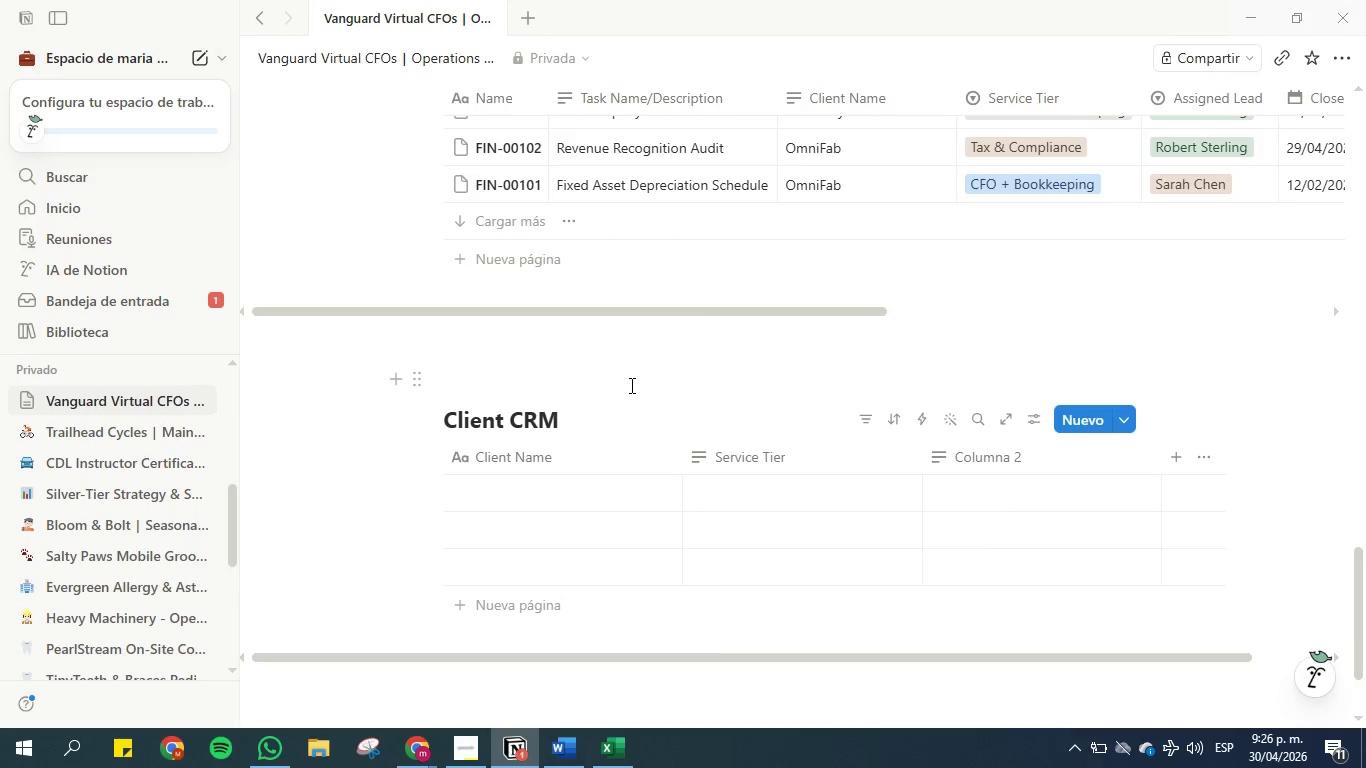 
left_click([750, 458])
 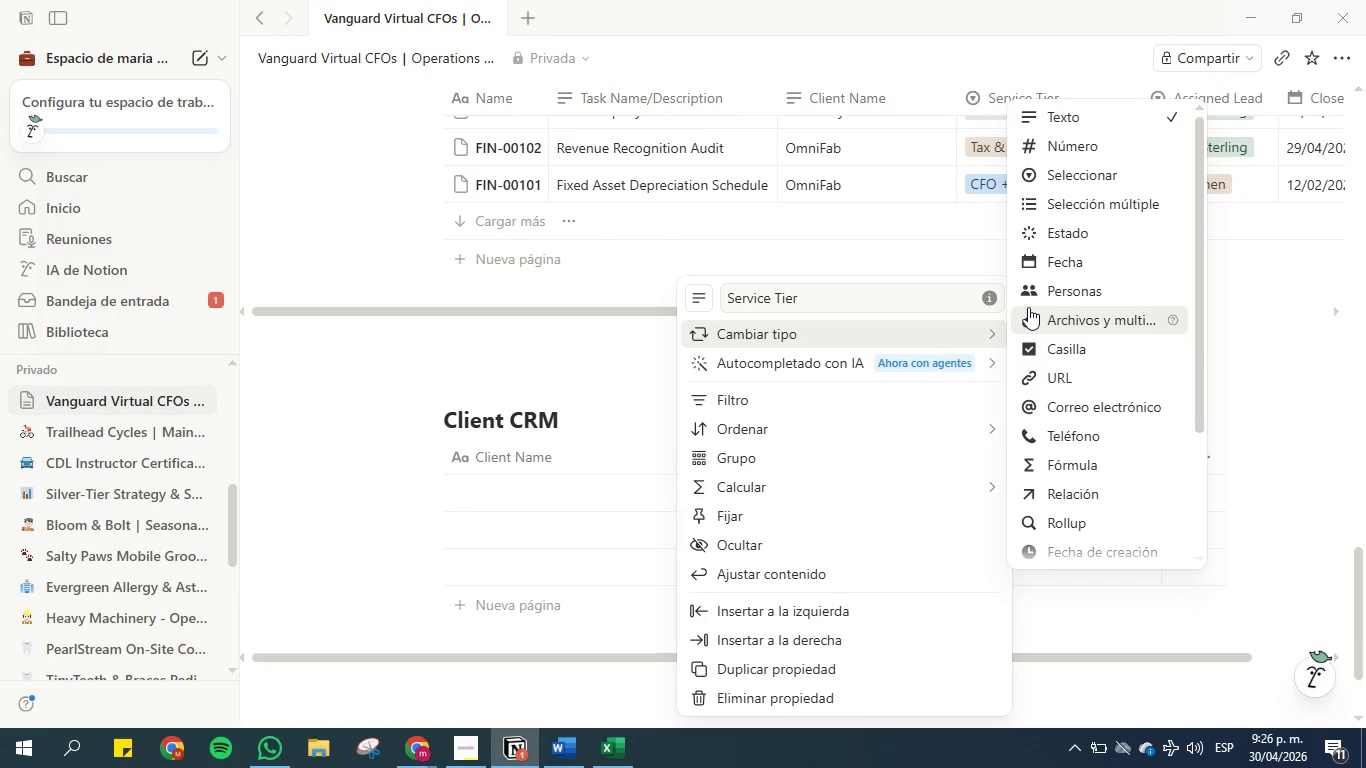 
left_click([1113, 174])
 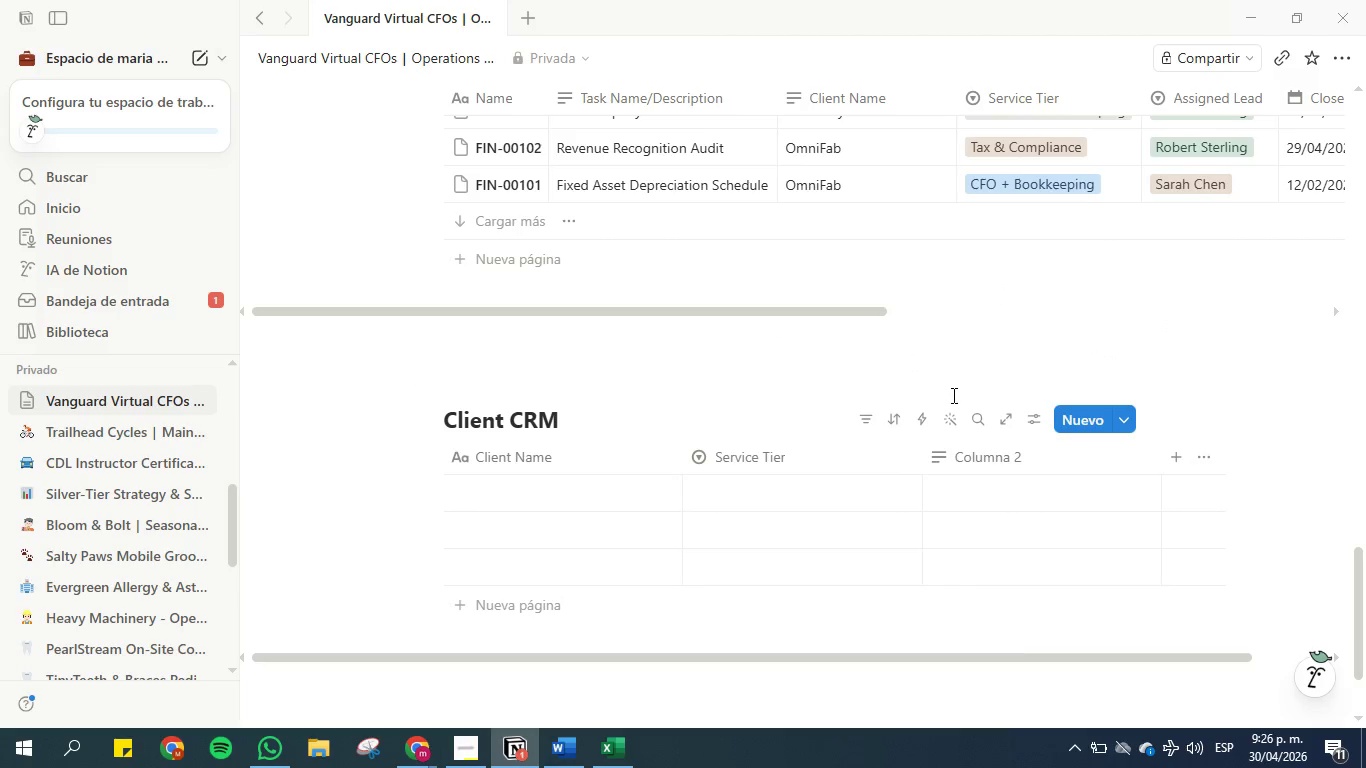 
left_click([980, 450])
 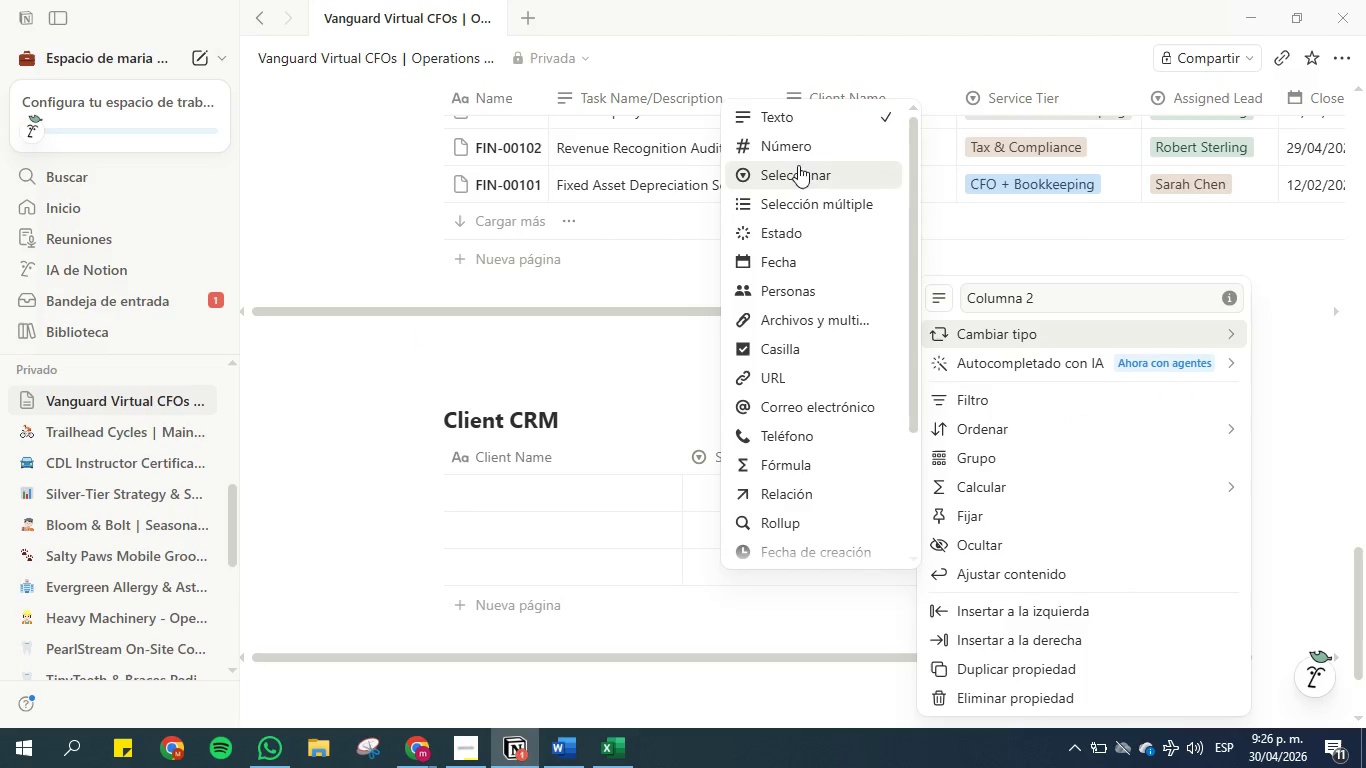 
left_click([789, 170])
 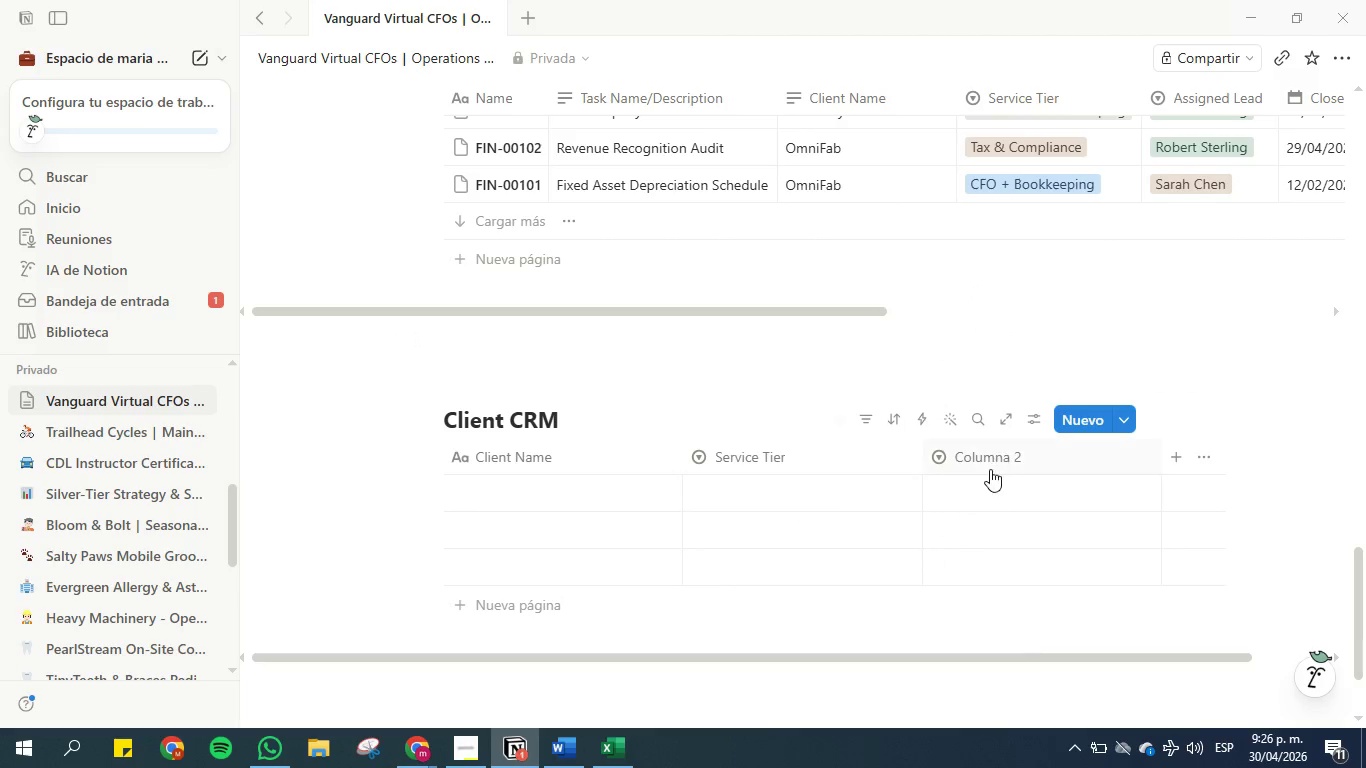 
left_click([982, 456])
 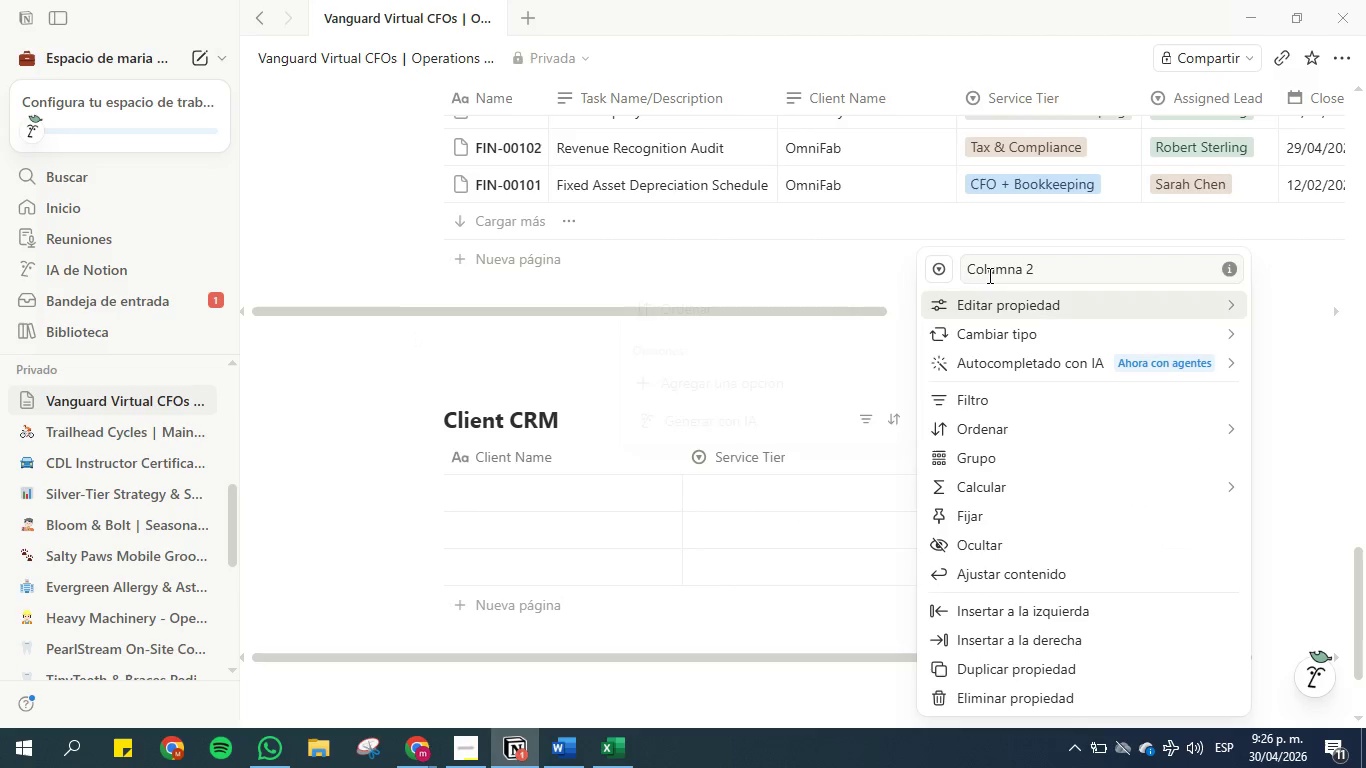 
double_click([988, 275])
 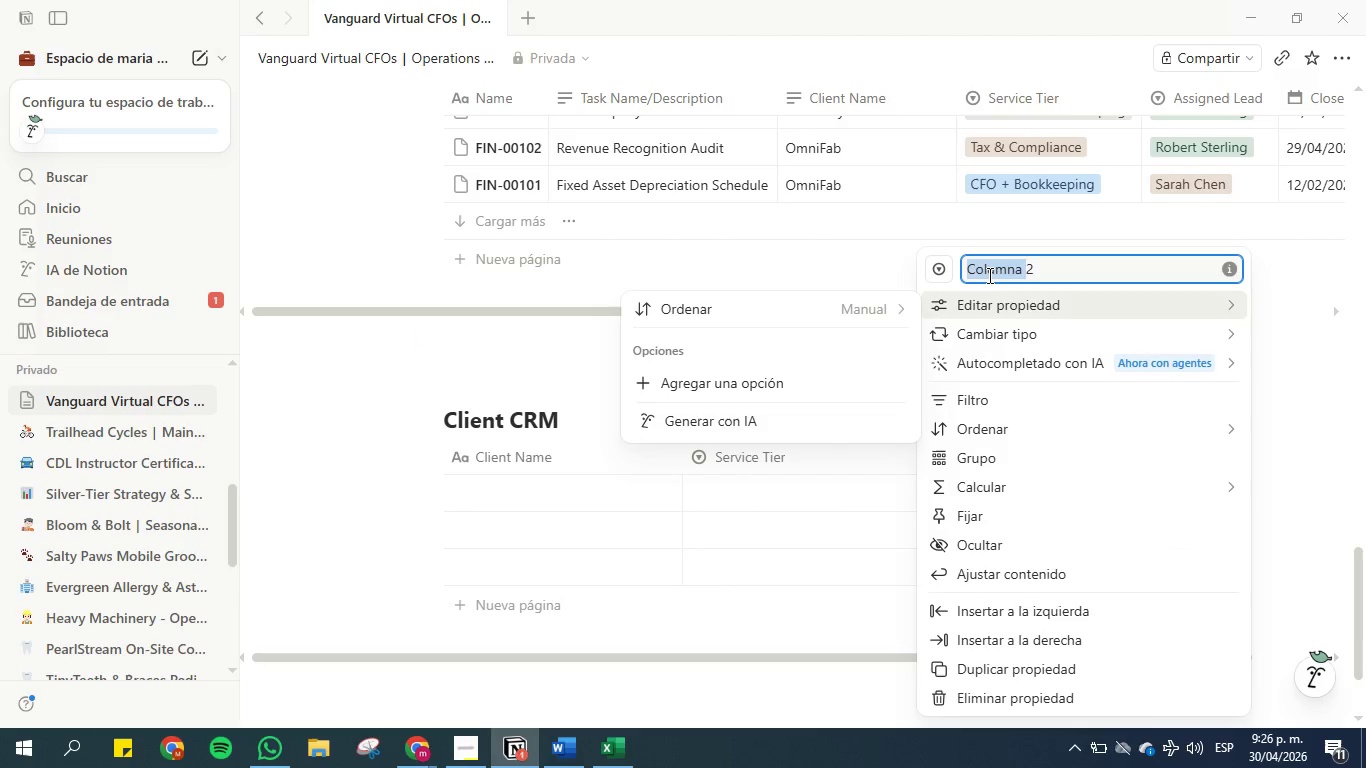 
triple_click([988, 275])
 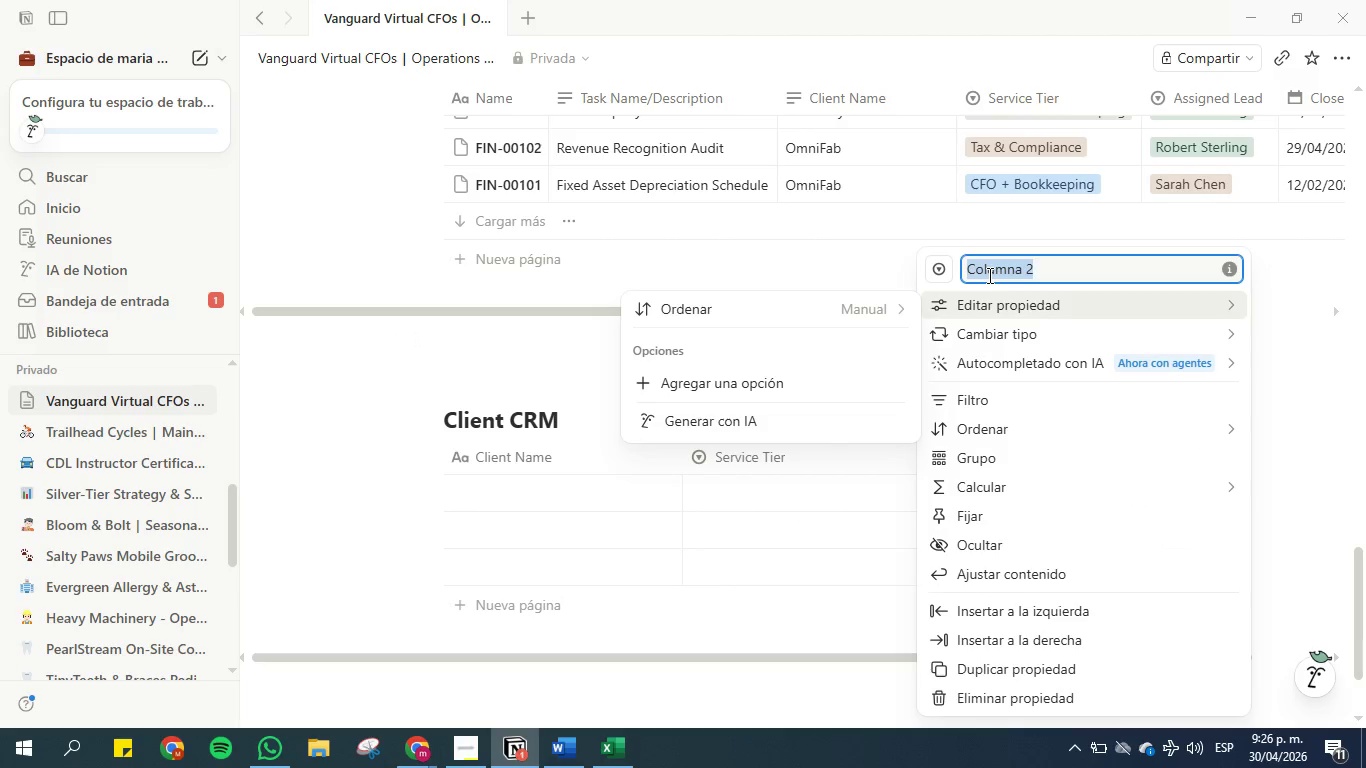 
type(Assigned Lead )
 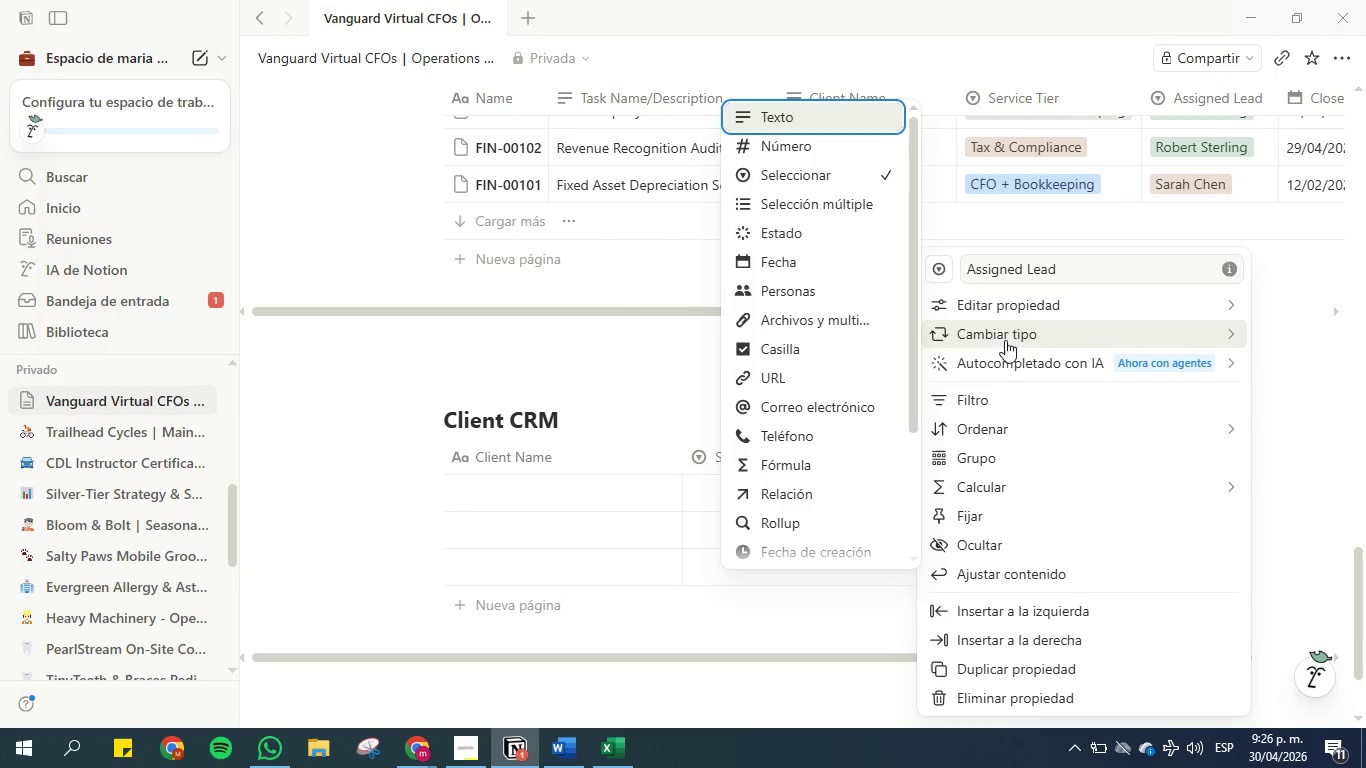 
left_click([768, 177])
 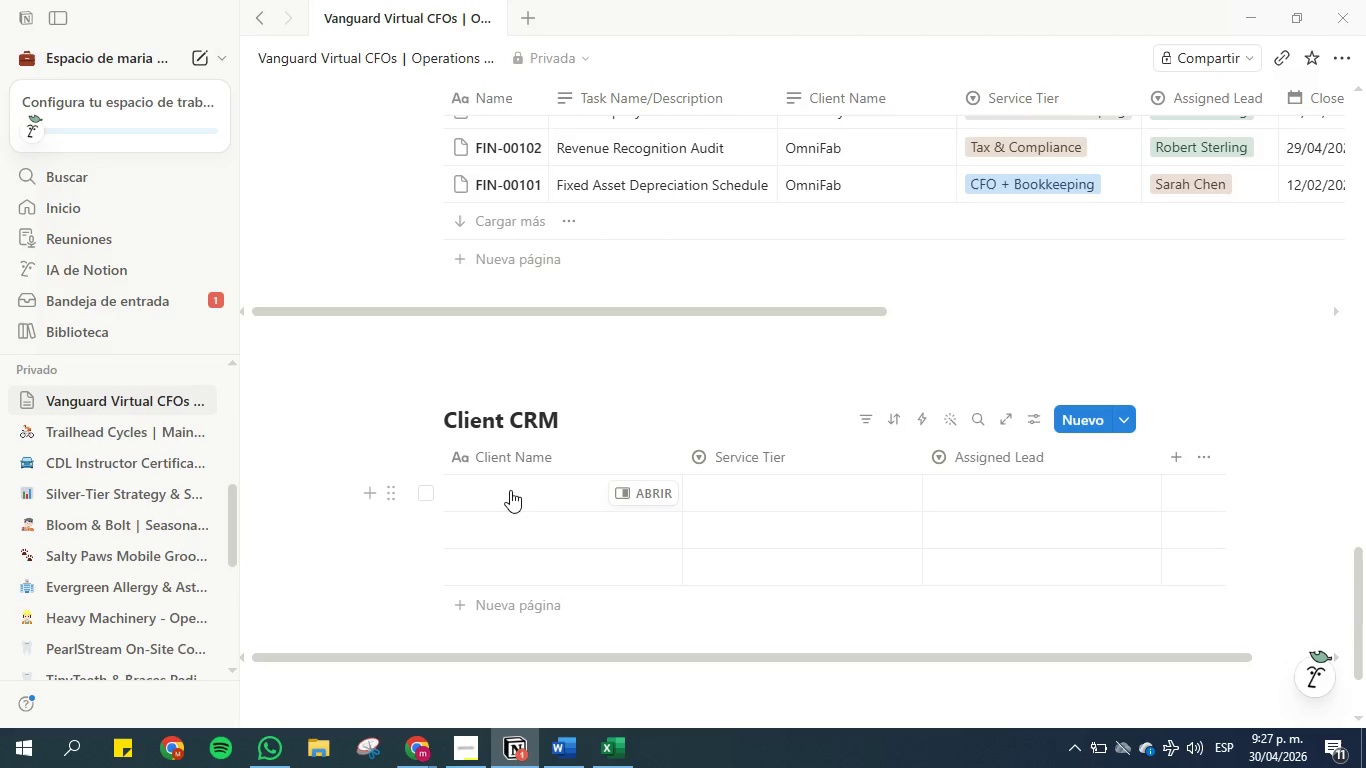 
wait(29.25)
 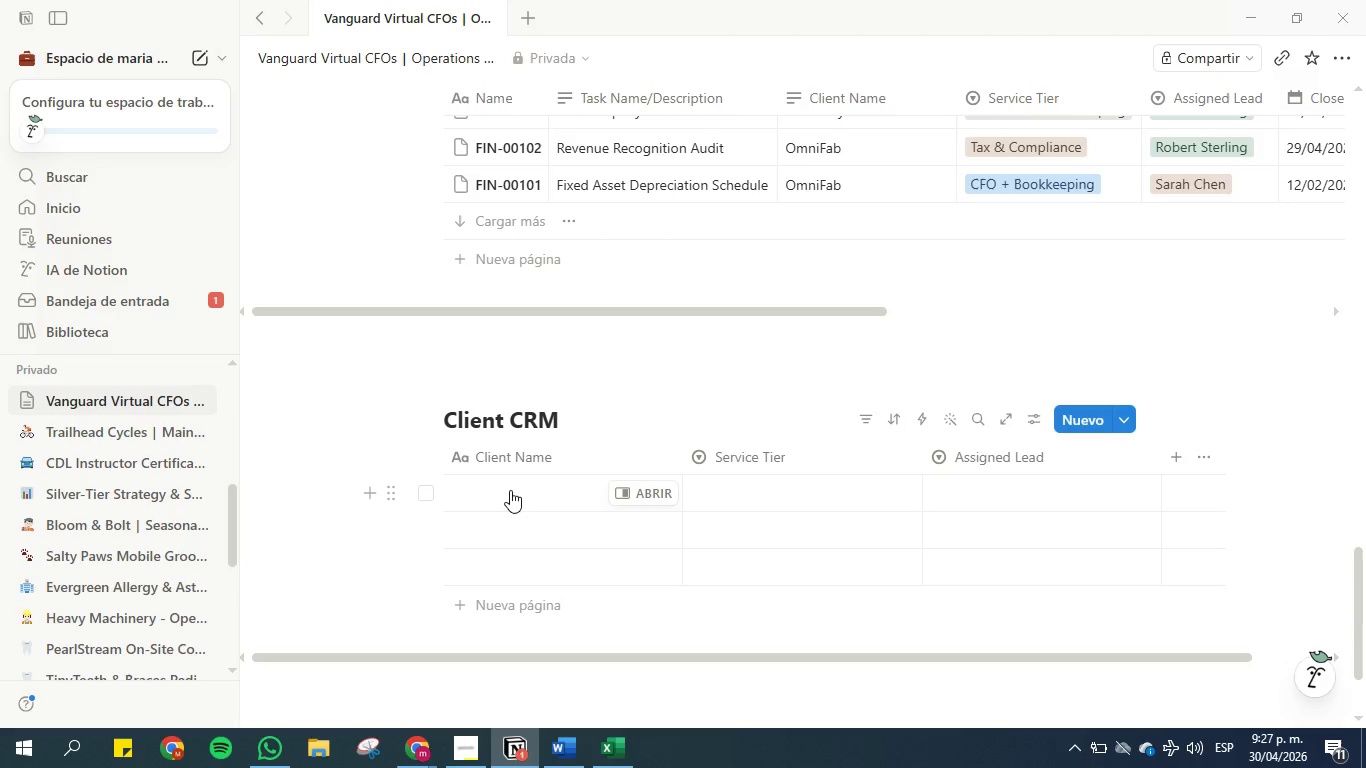 
left_click_drag(start_coordinate=[571, 654], to_coordinate=[747, 659])
 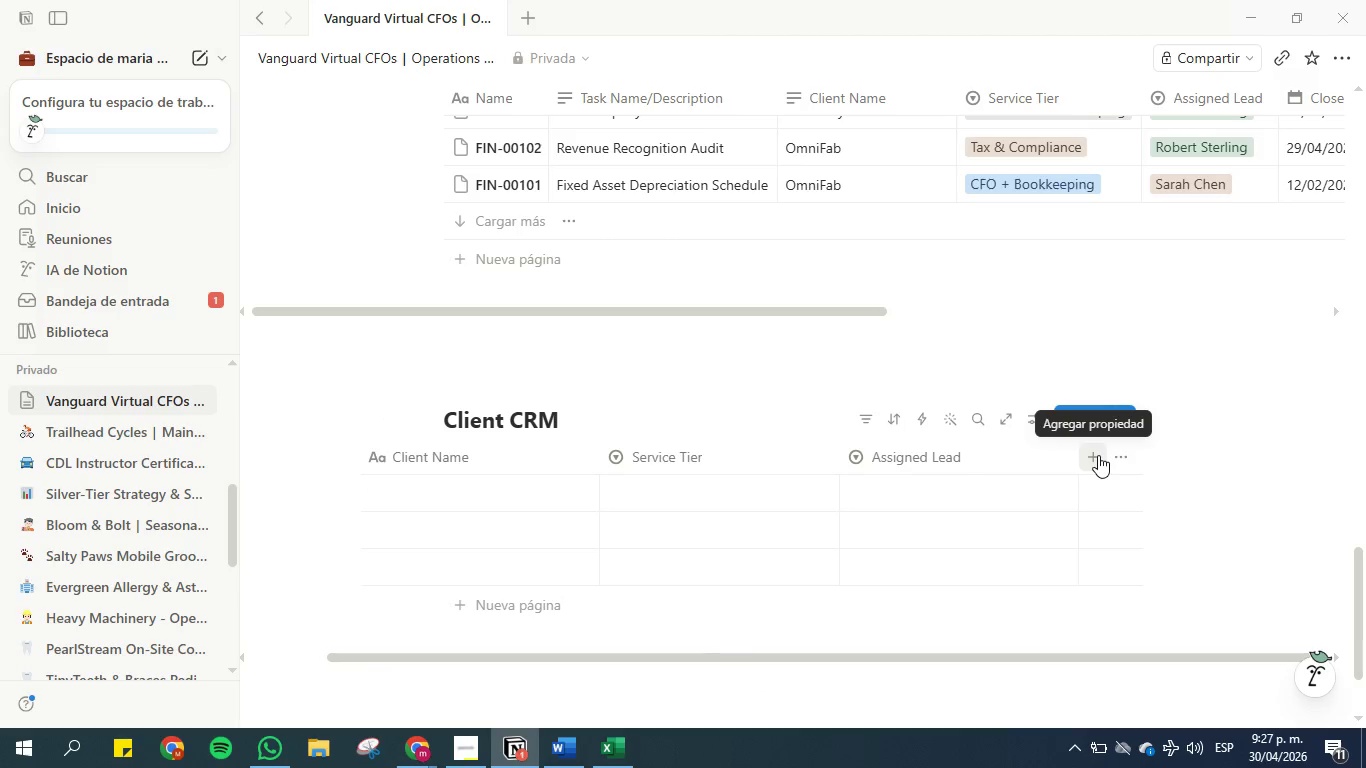 
left_click([1098, 455])
 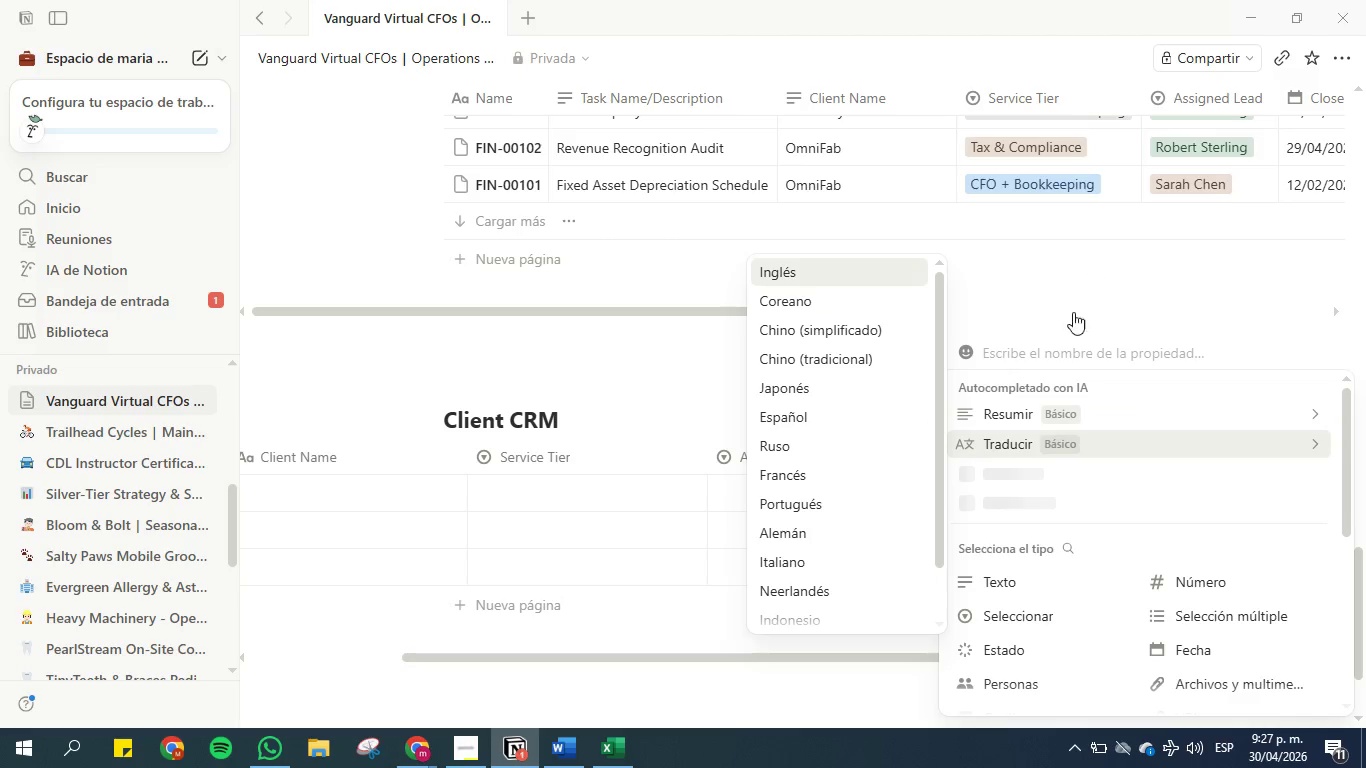 
left_click([1011, 574])
 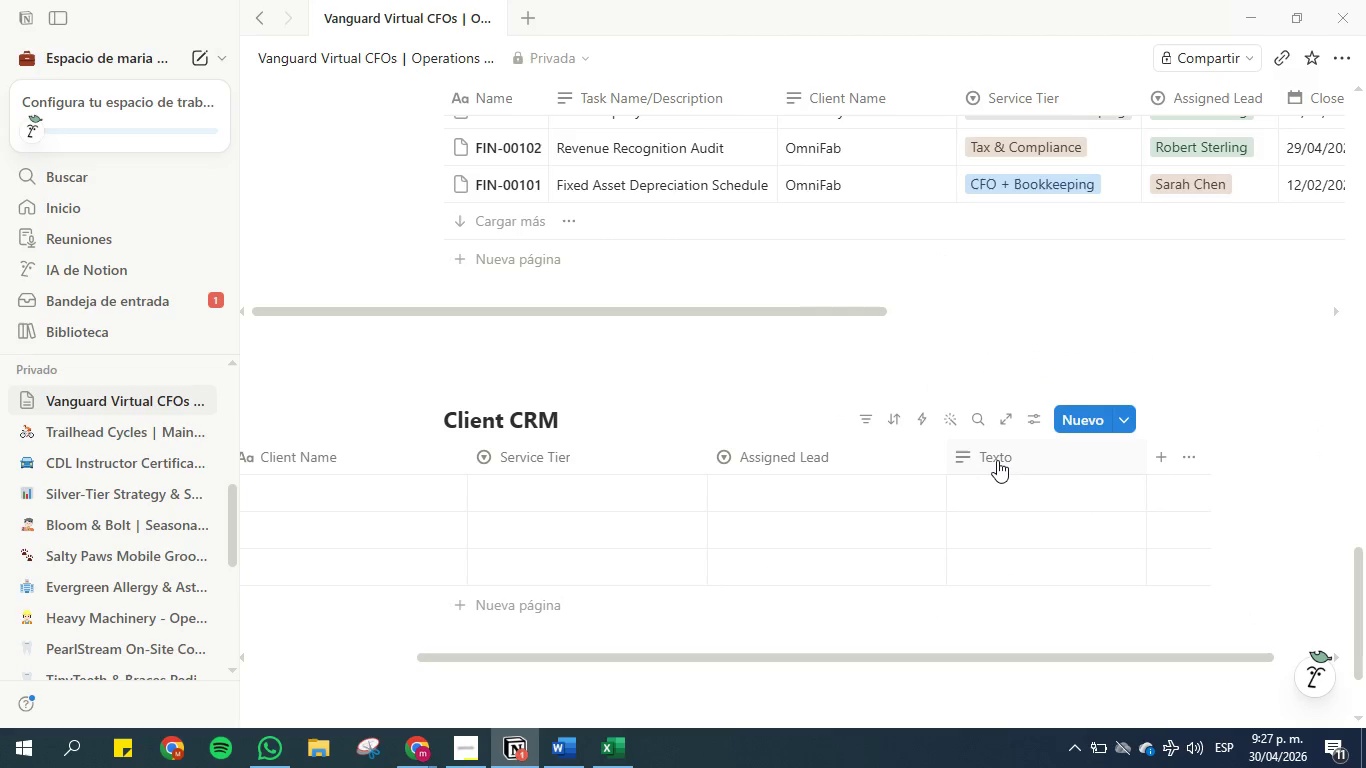 
left_click([997, 460])
 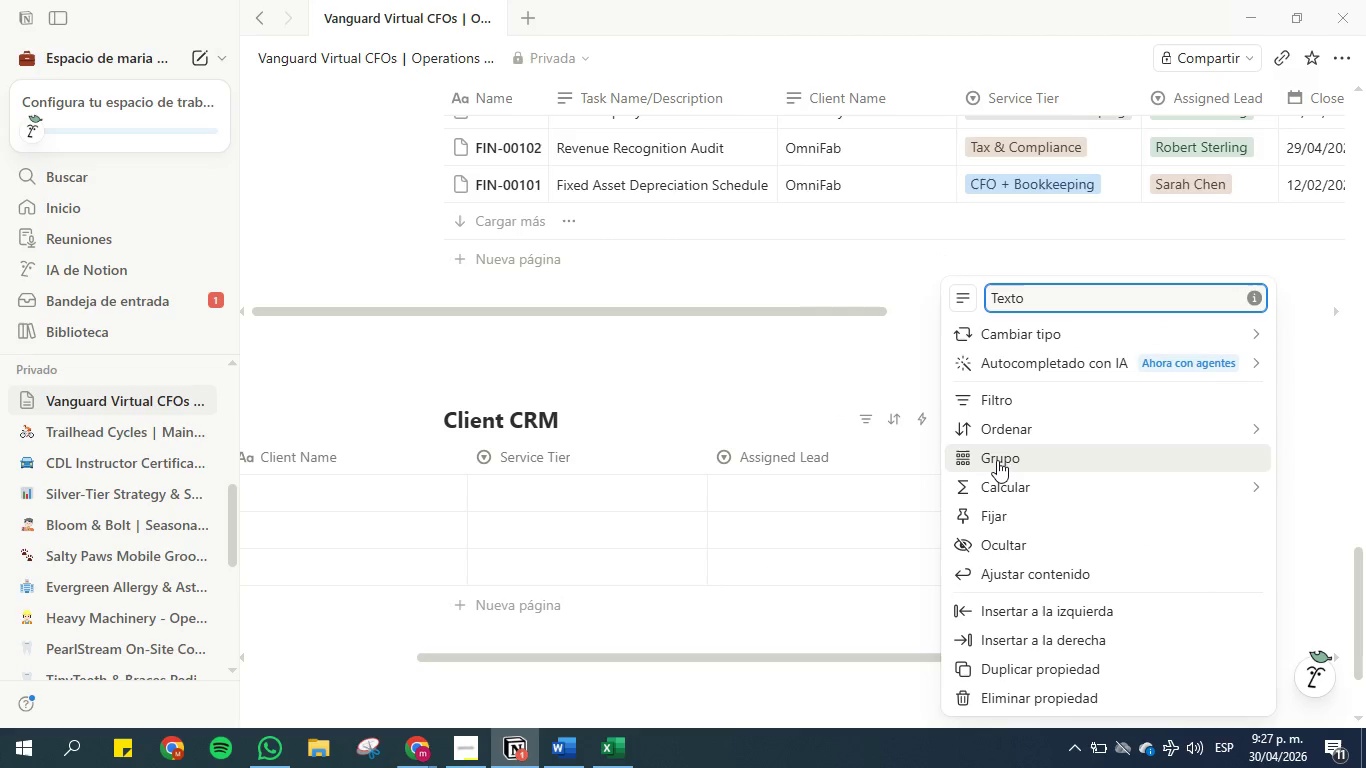 
key(Backspace)
key(Backspace)
key(Backspace)
key(Backspace)
type(sks)
 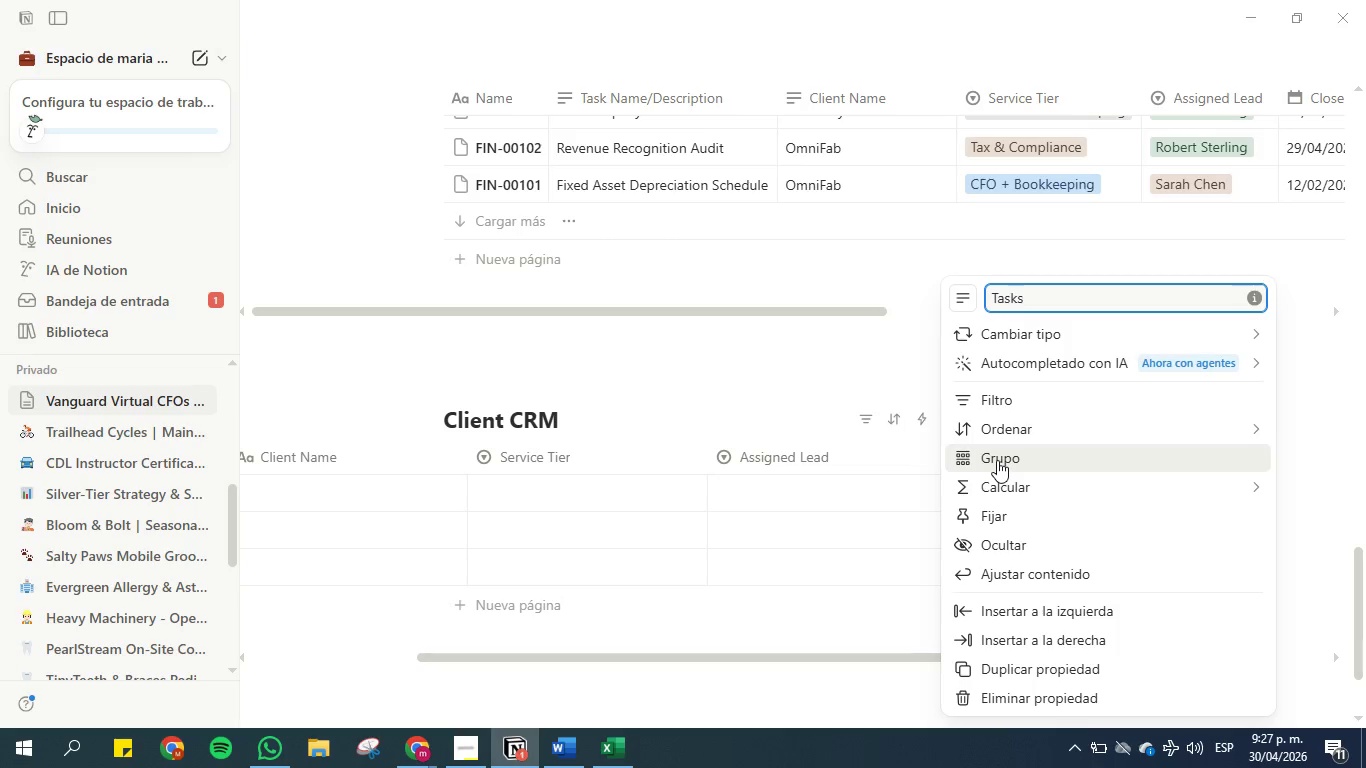 
hold_key(key=A, duration=0.31)
 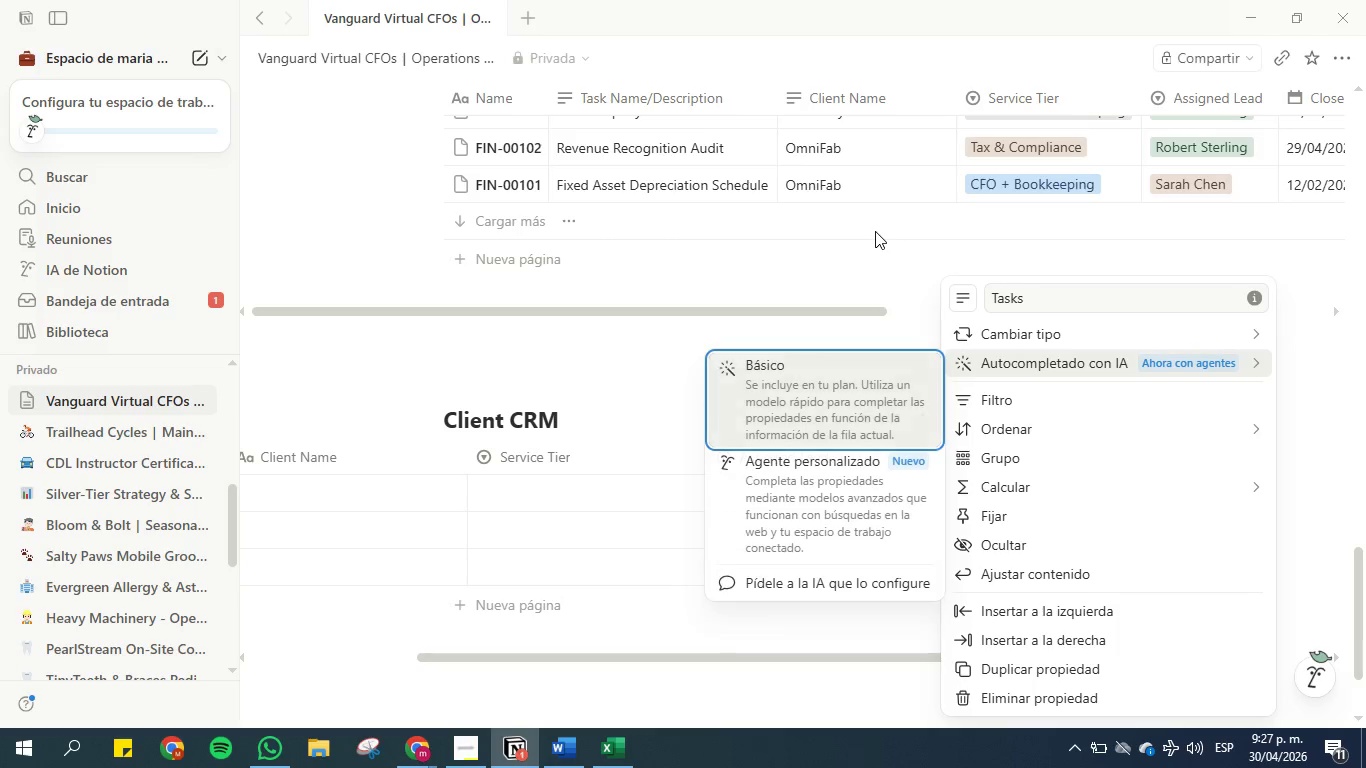 
left_click([863, 279])
 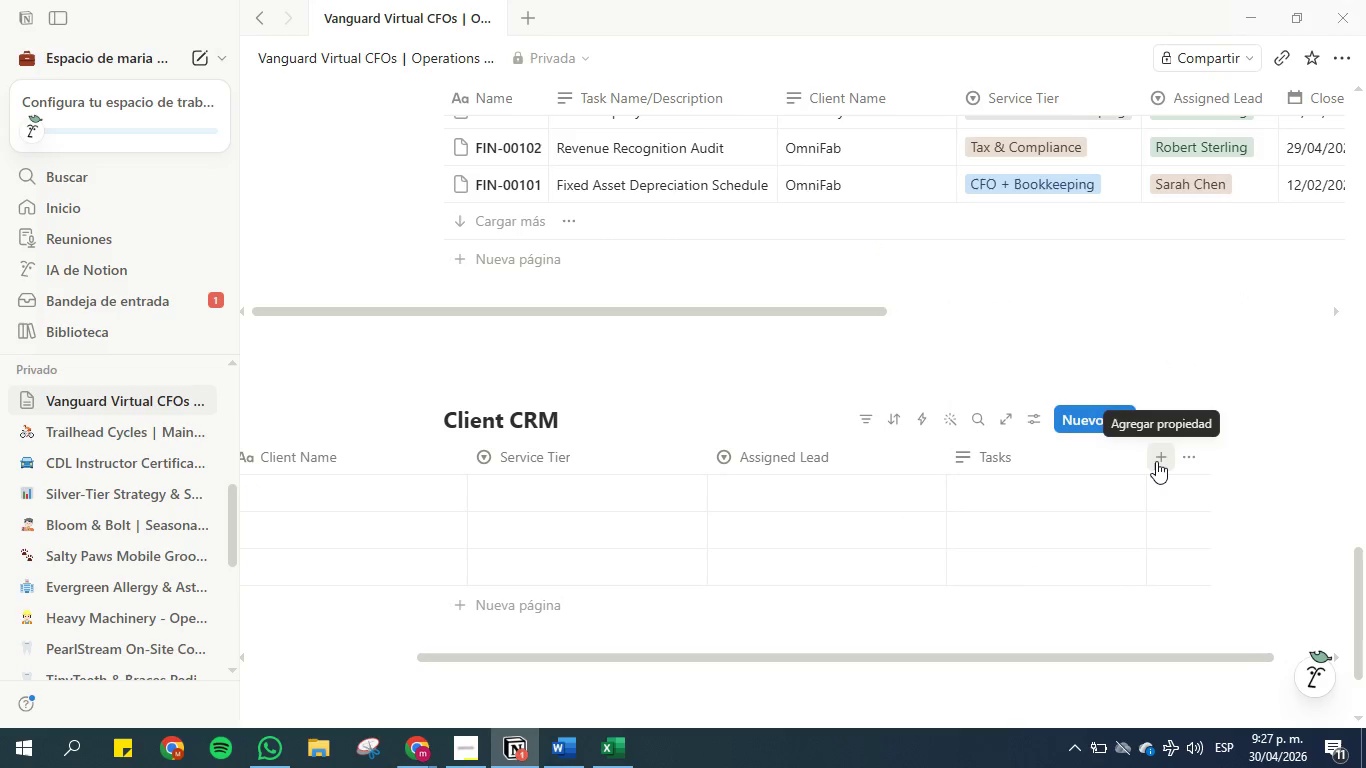 
wait(8.75)
 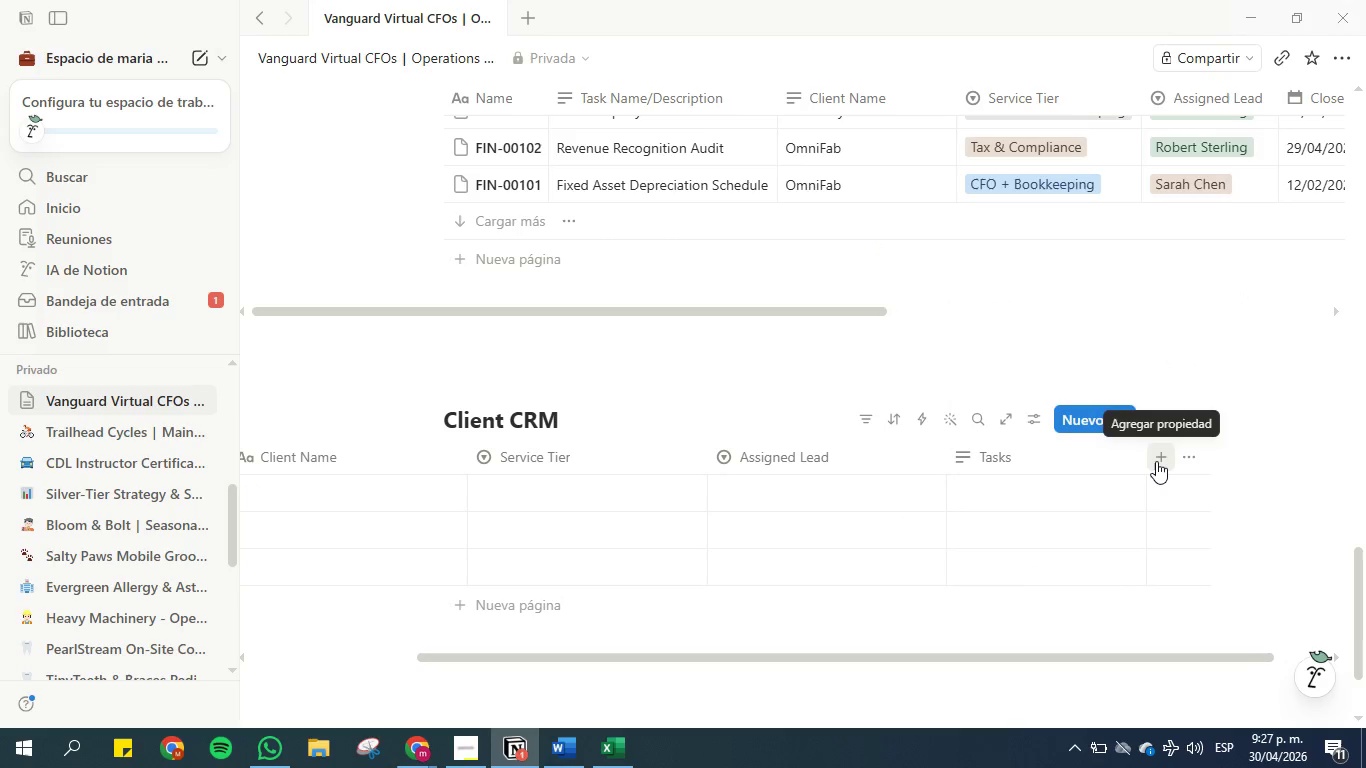 
left_click([1156, 461])
 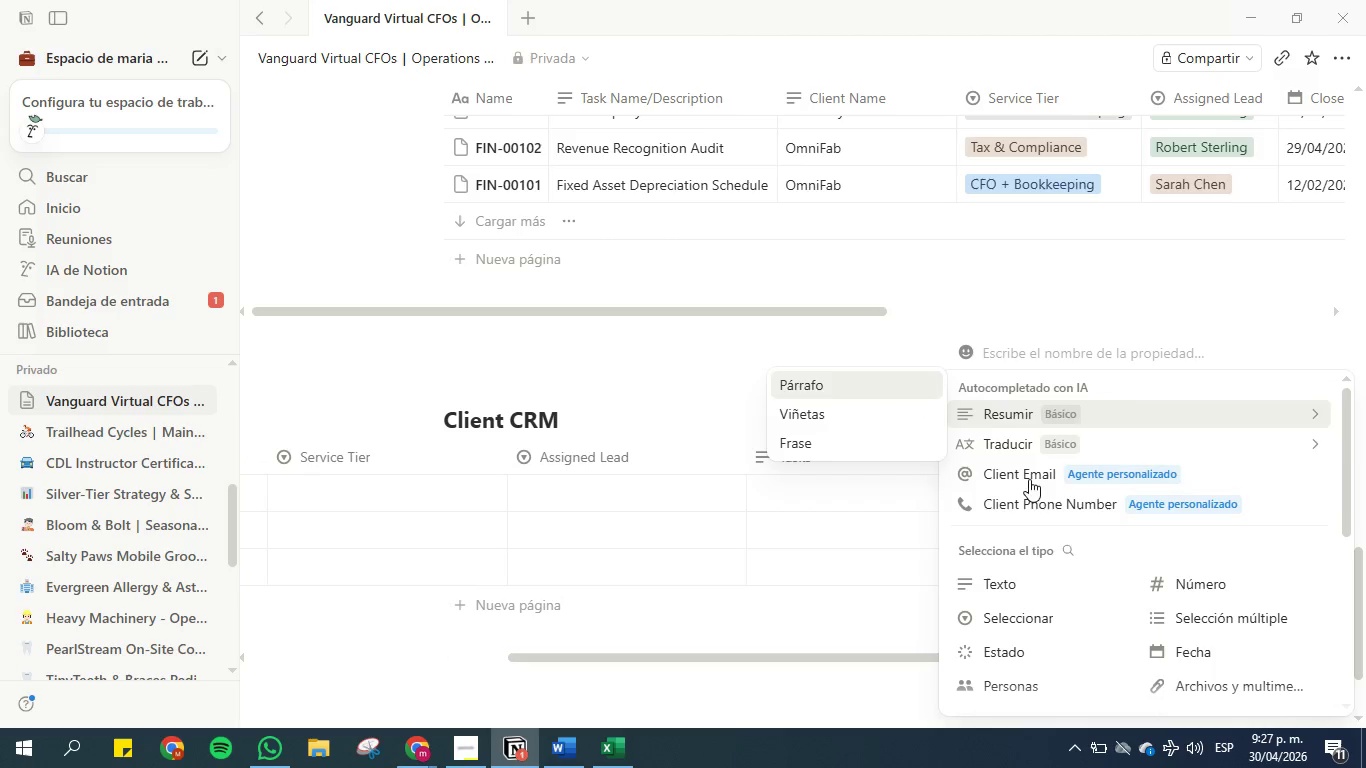 
left_click([1026, 575])
 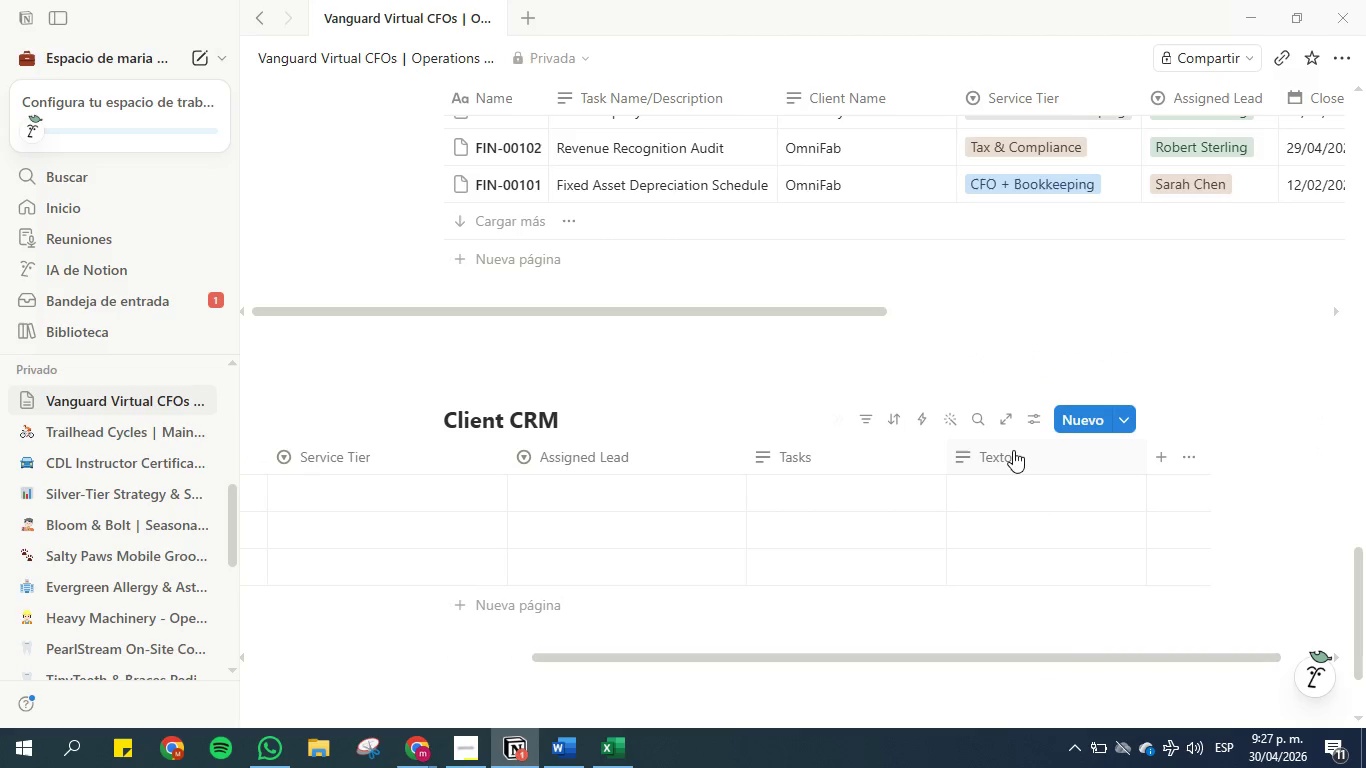 
left_click([1008, 453])
 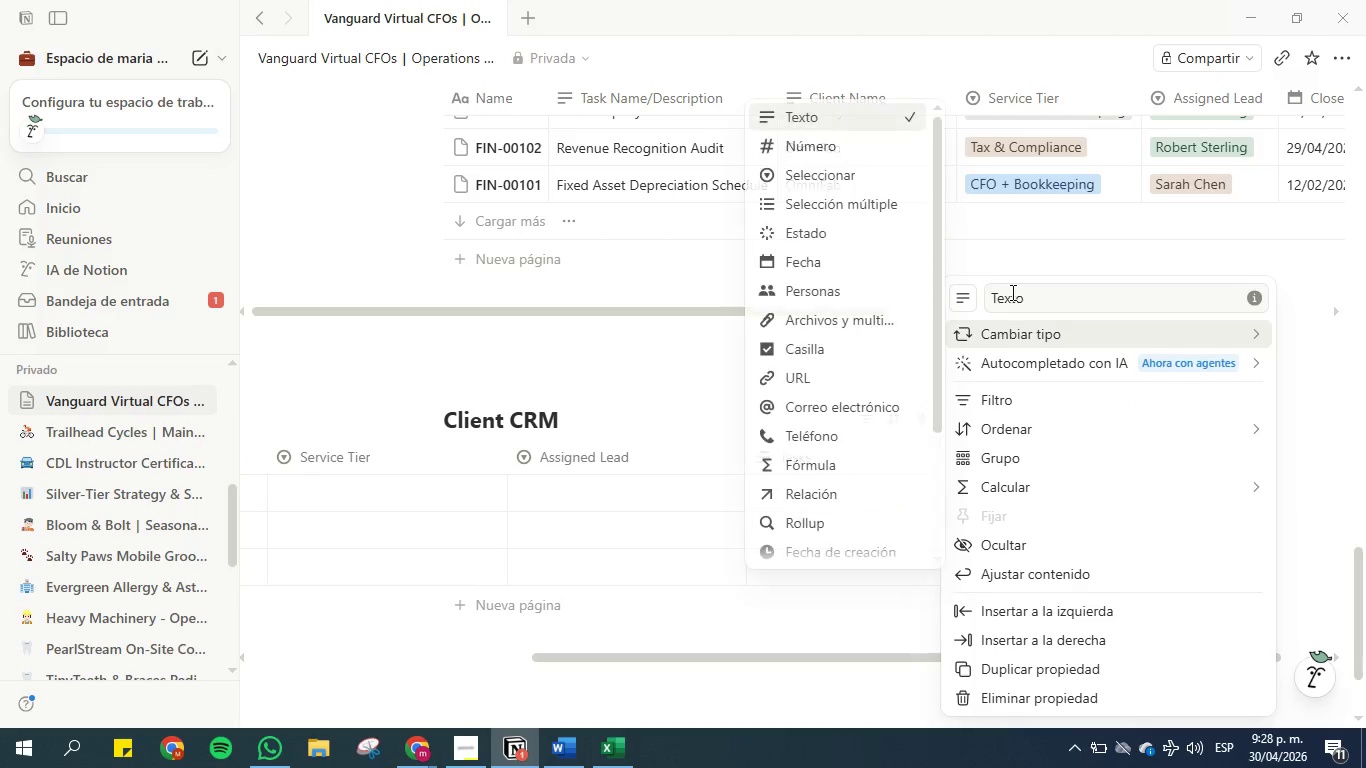 
double_click([1011, 290])
 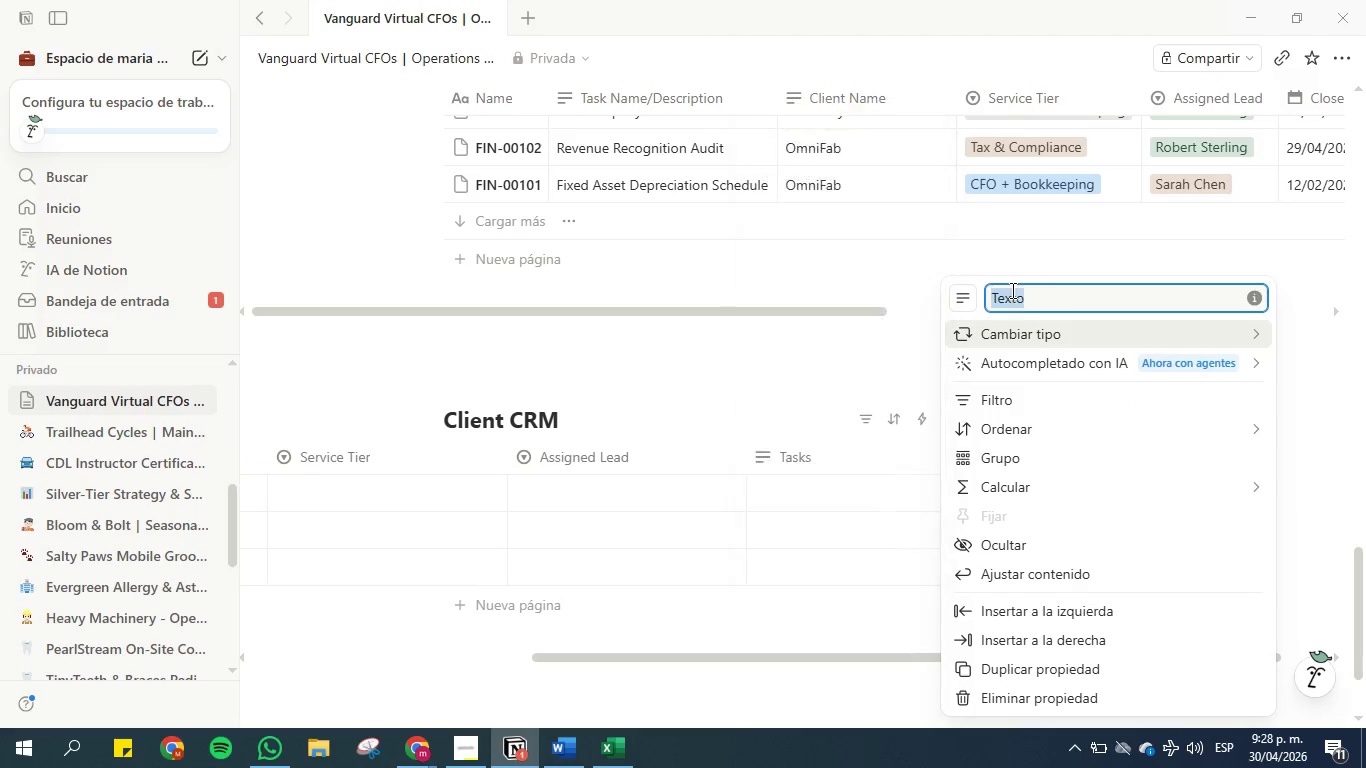 
triple_click([1011, 290])
 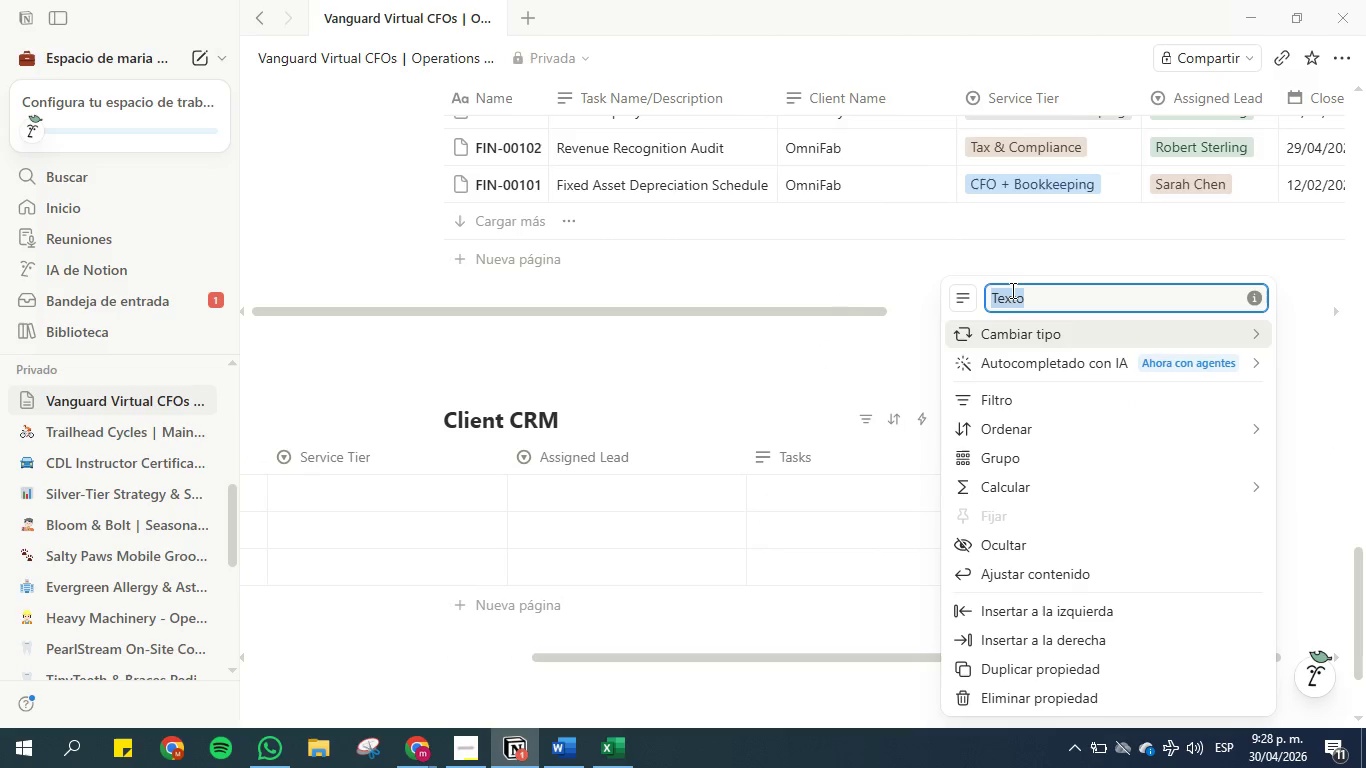 
type(Moi)
key(Backspace)
type(nthly Cloe Tracker)
 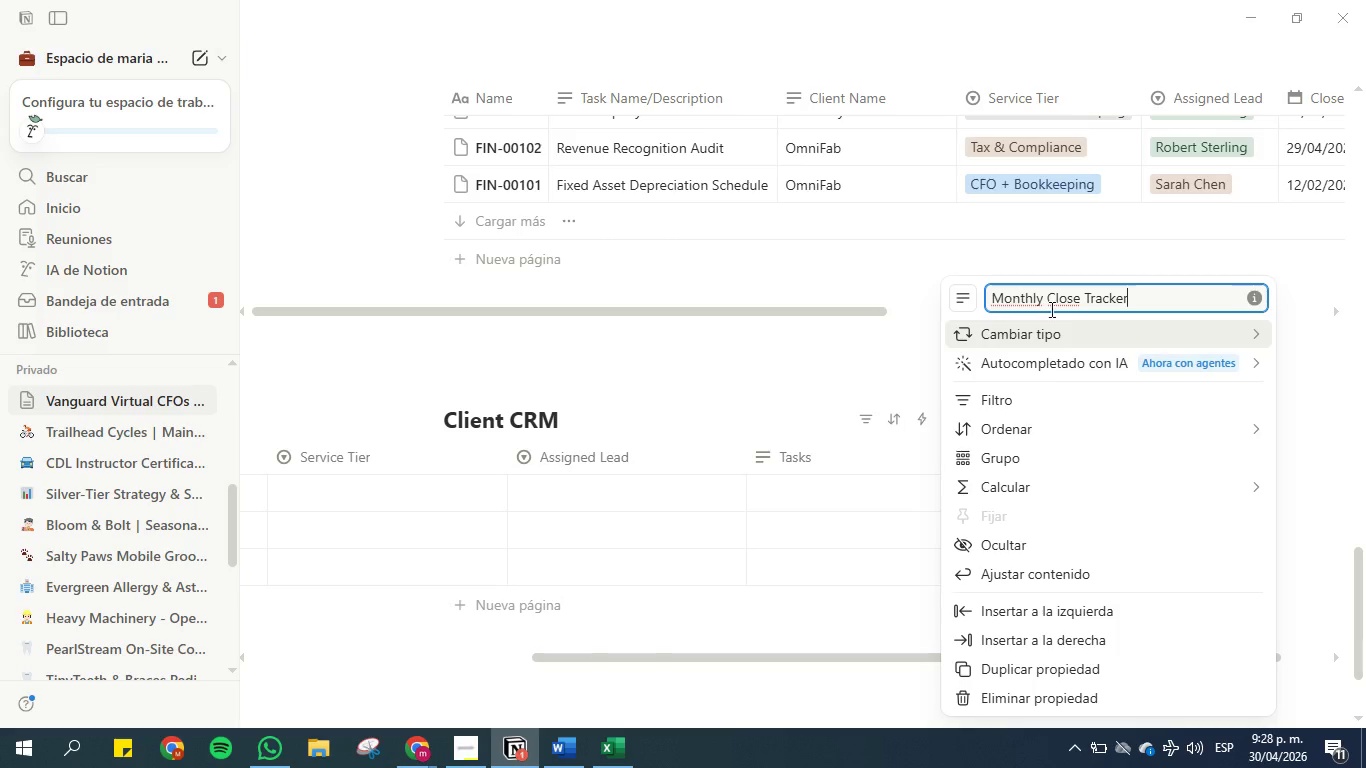 
hold_key(key=S, duration=0.31)
 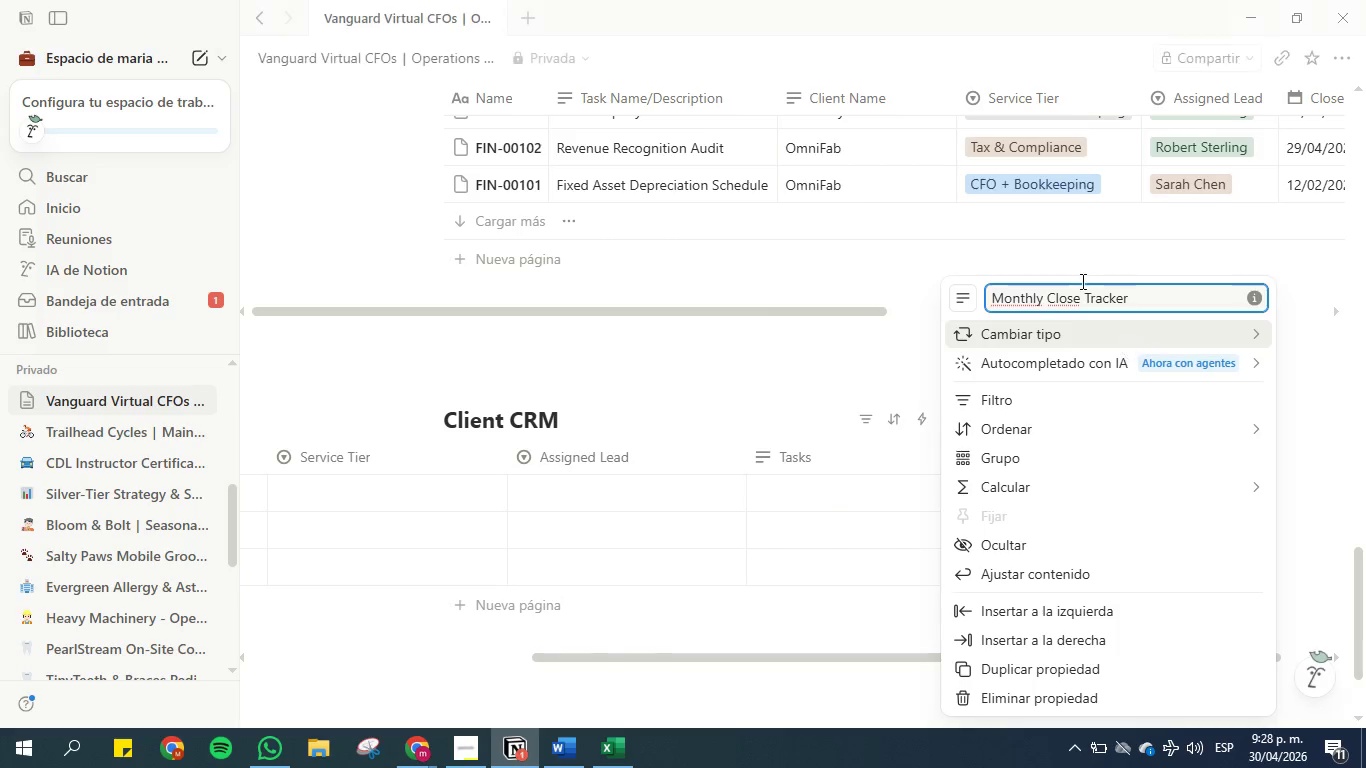 
left_click([1050, 269])
 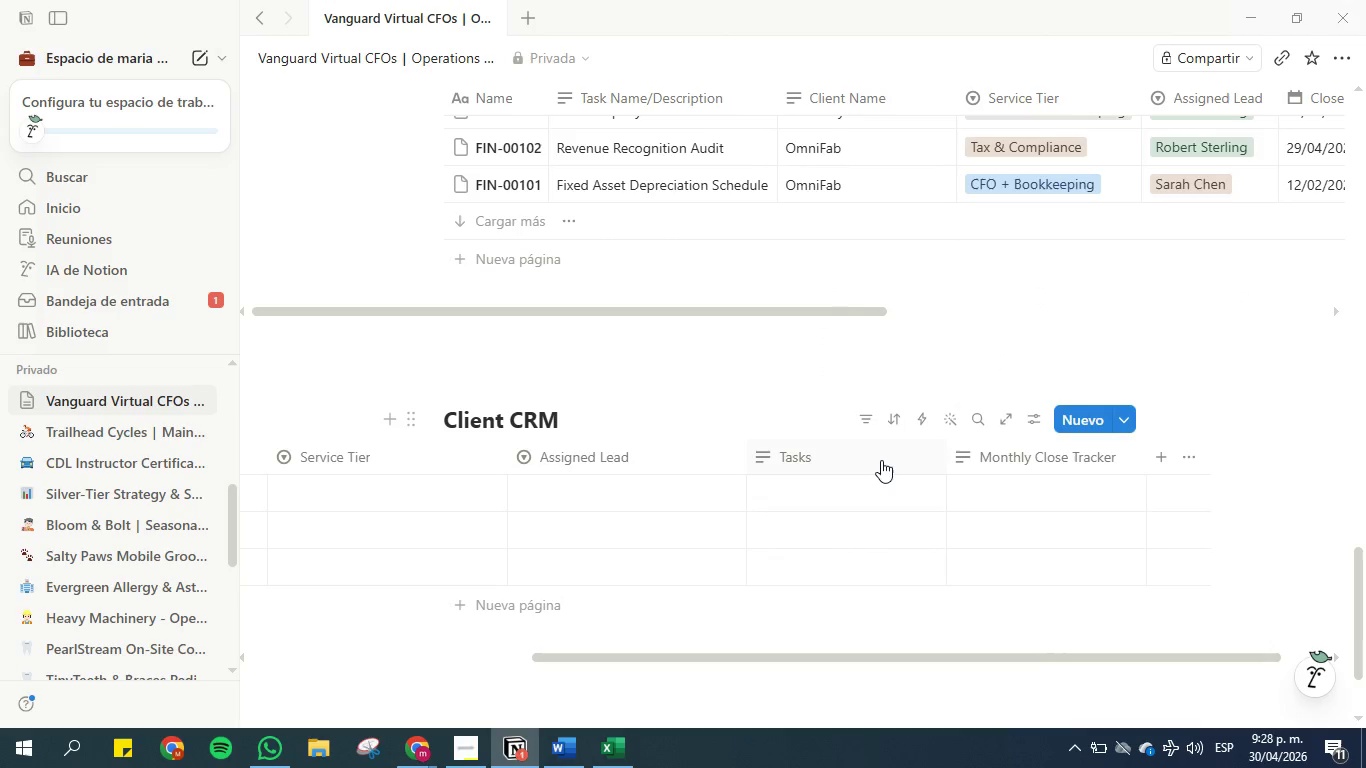 
left_click([877, 454])
 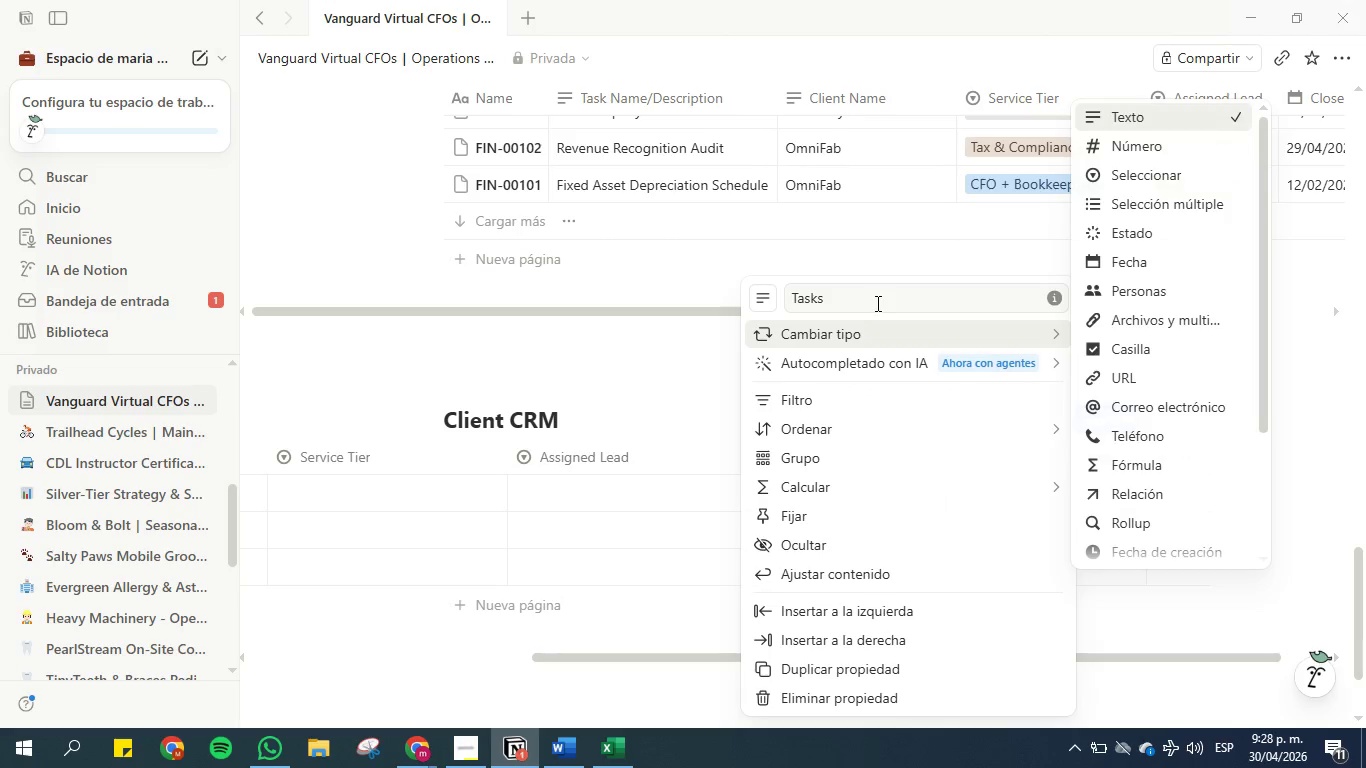 
type( *()
 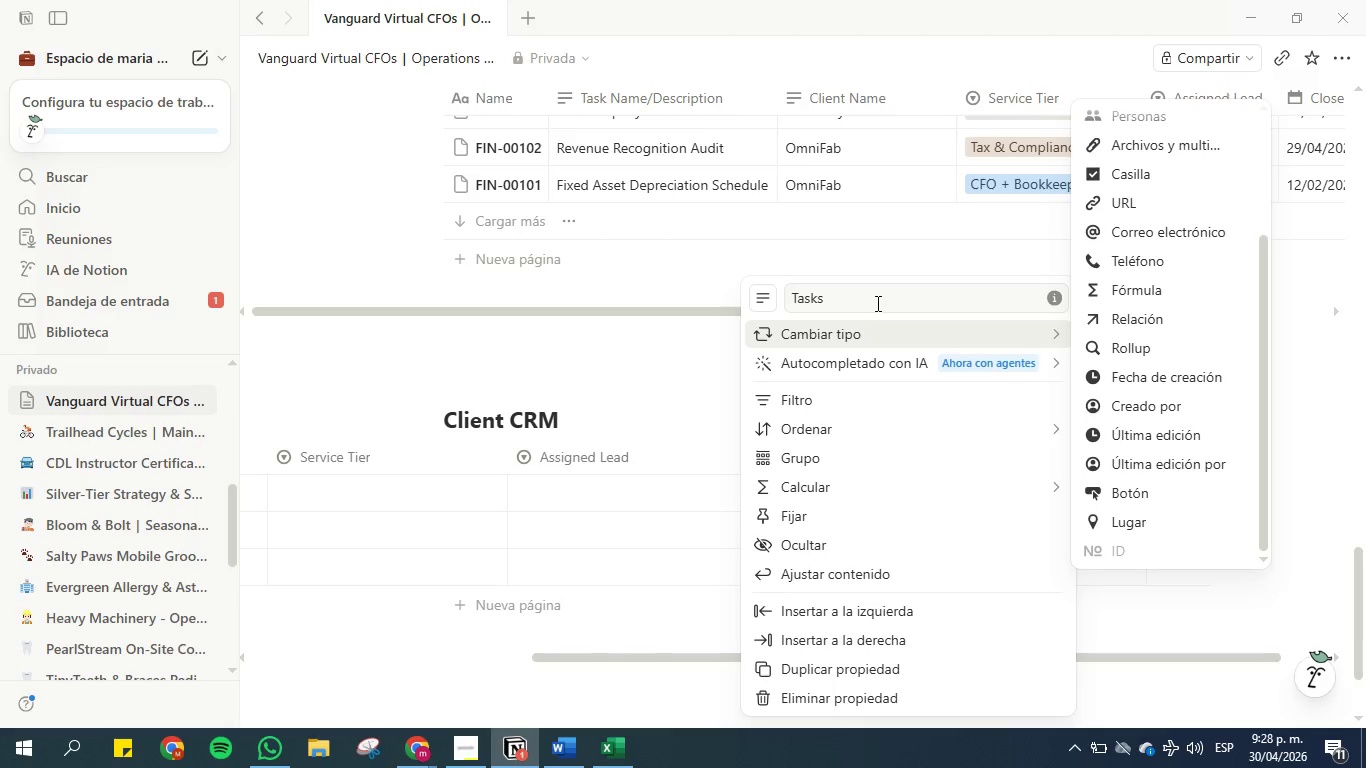 
 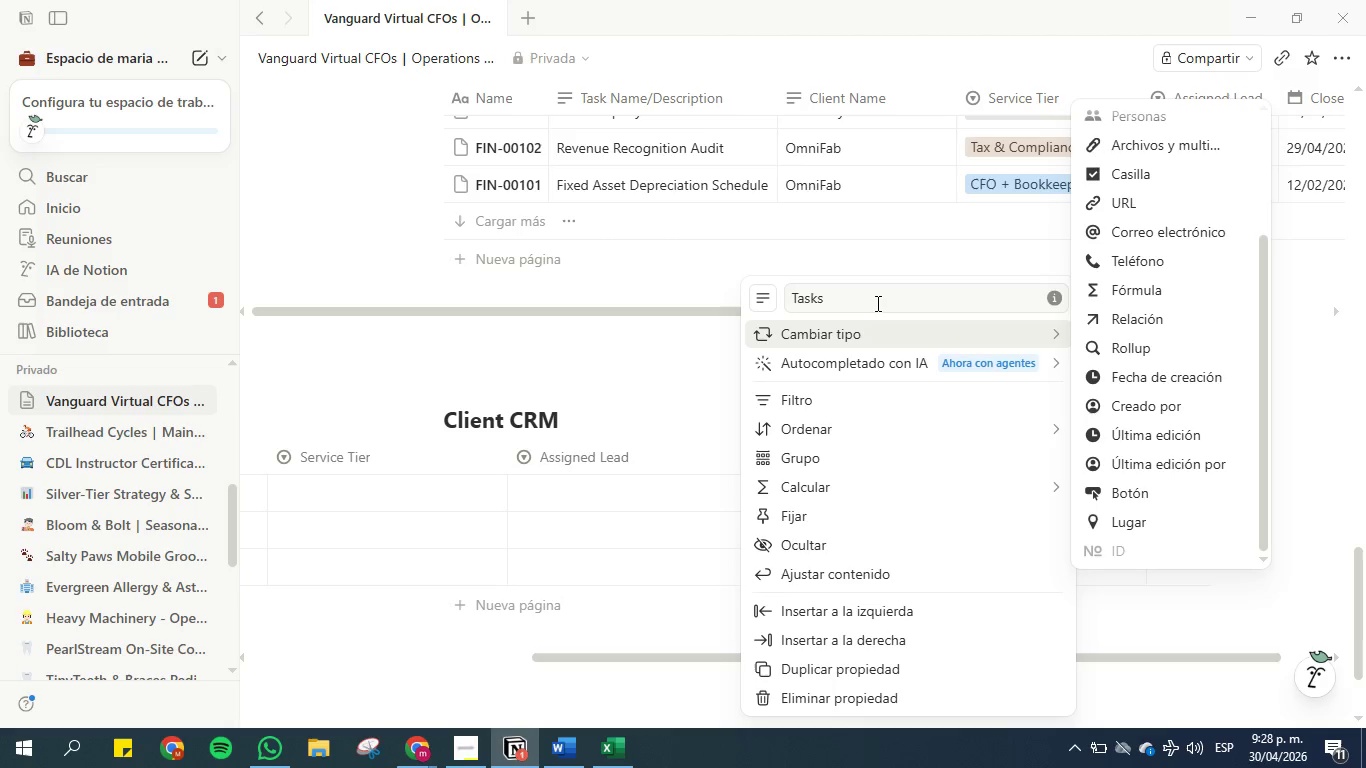 
left_click([876, 303])
 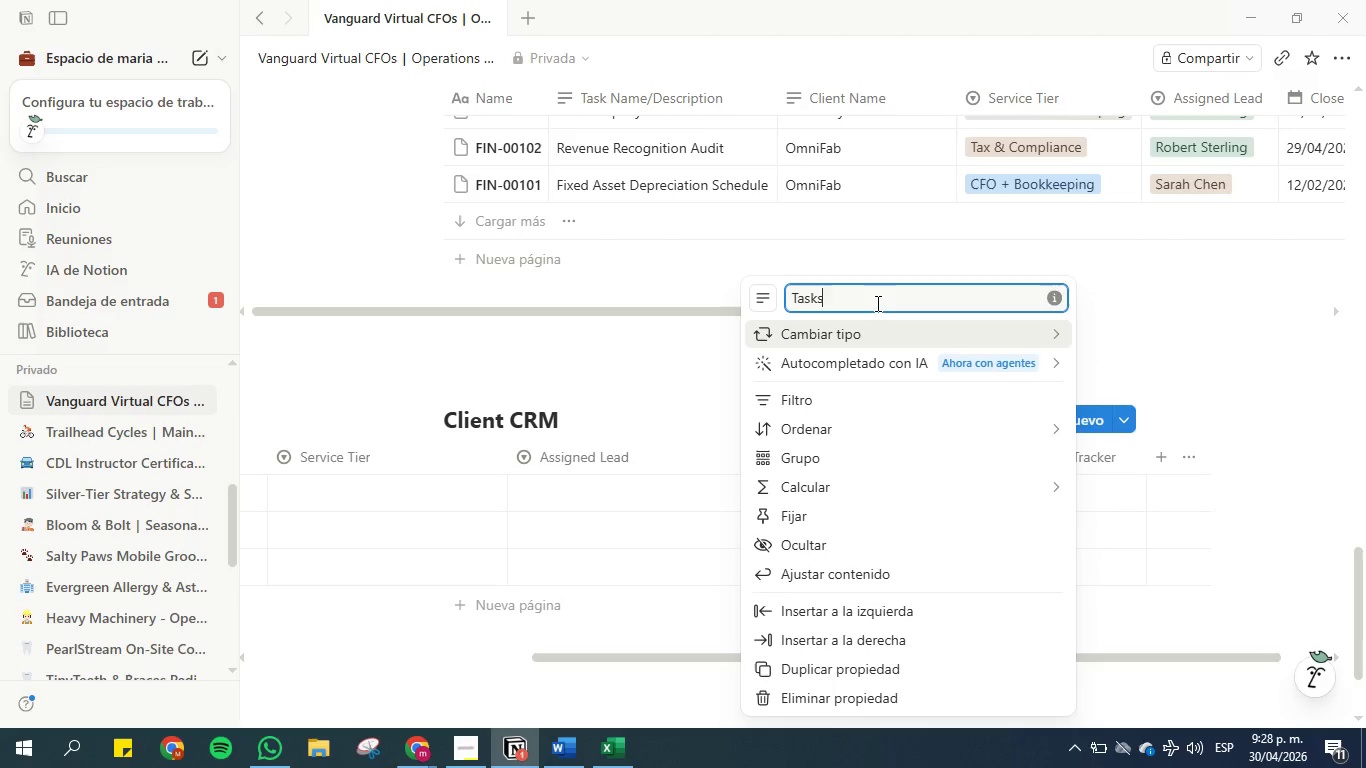 
type( *()
 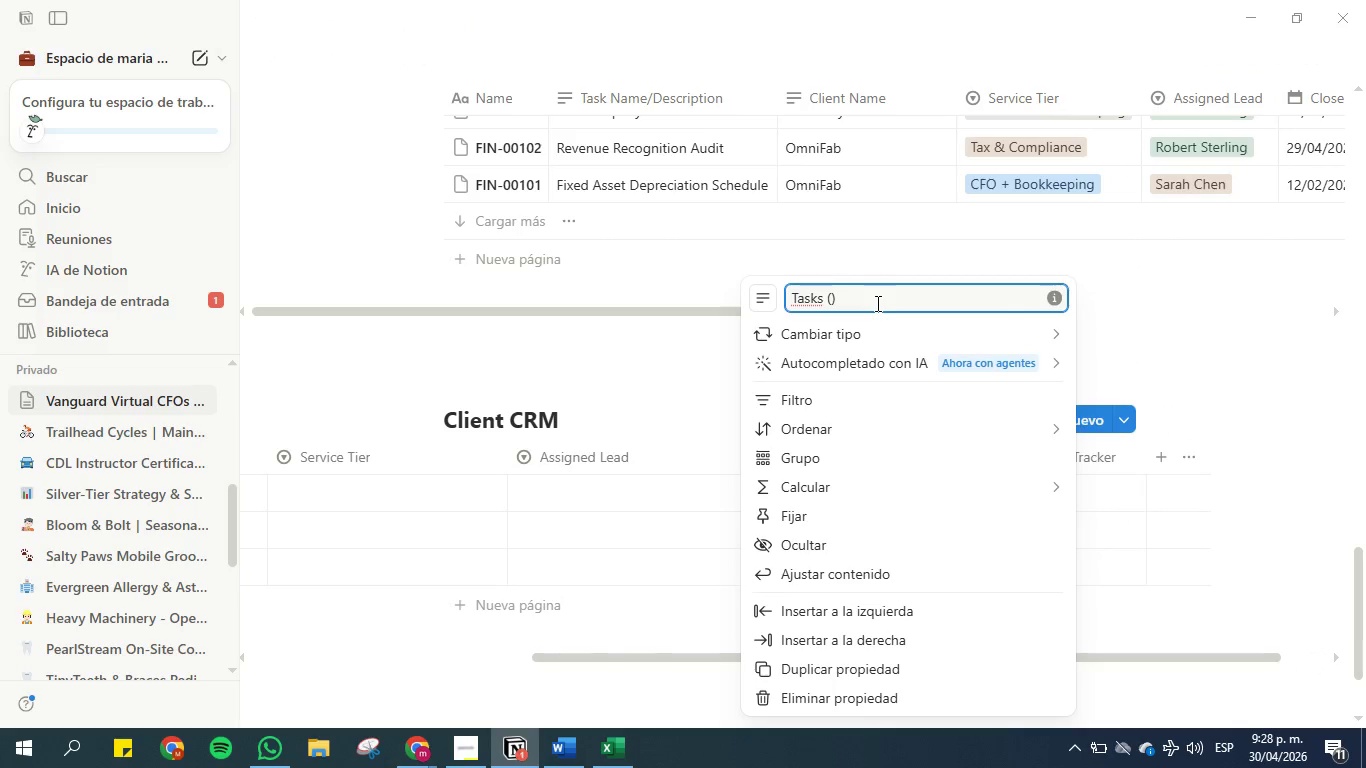 
 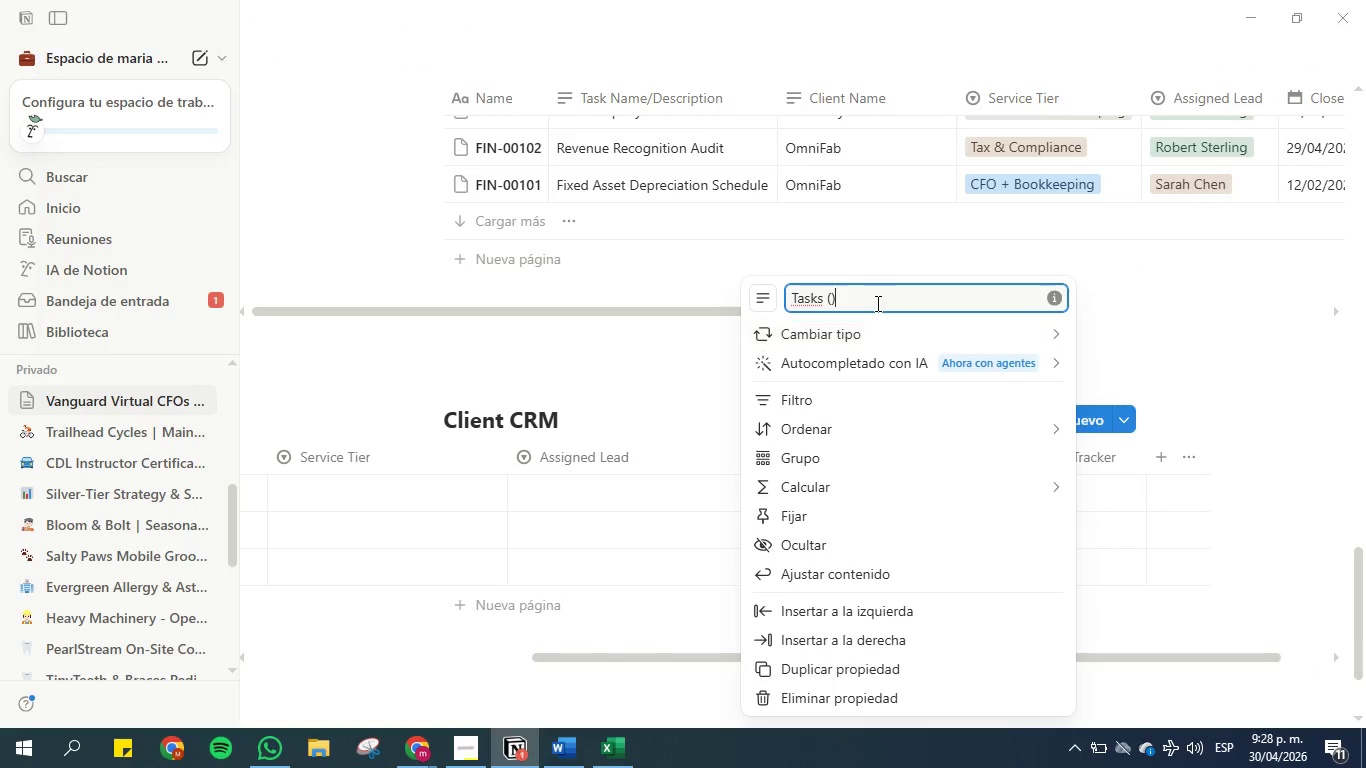 
key(ArrowUp)
 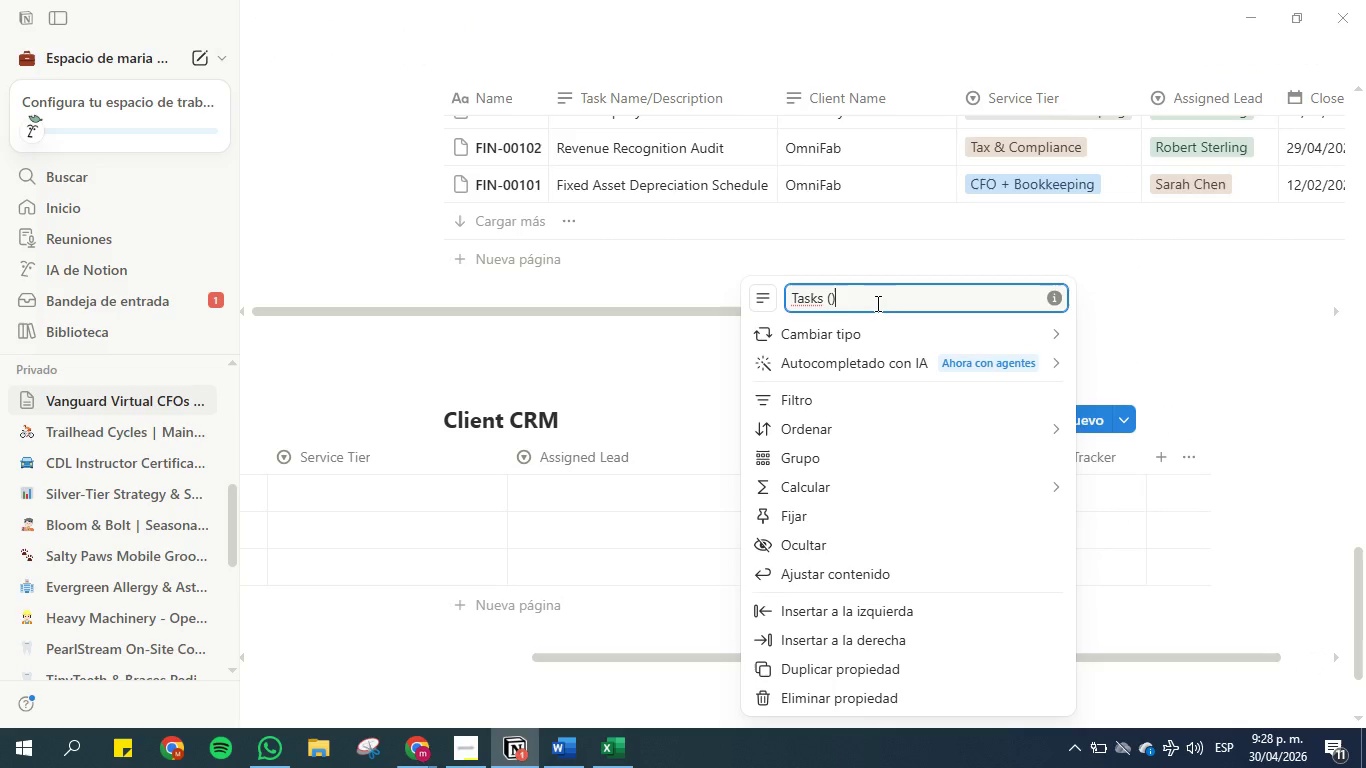 
key(ArrowLeft)
 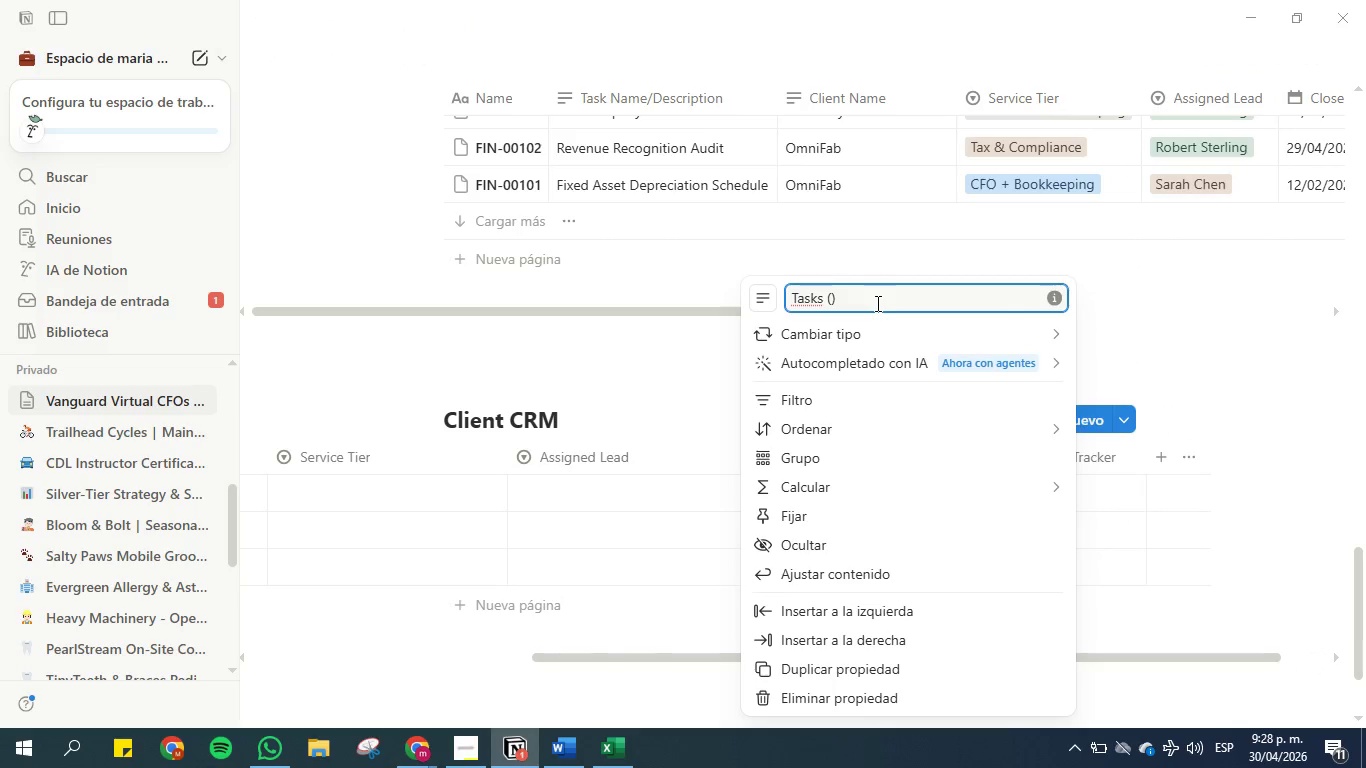 
type(relation)
 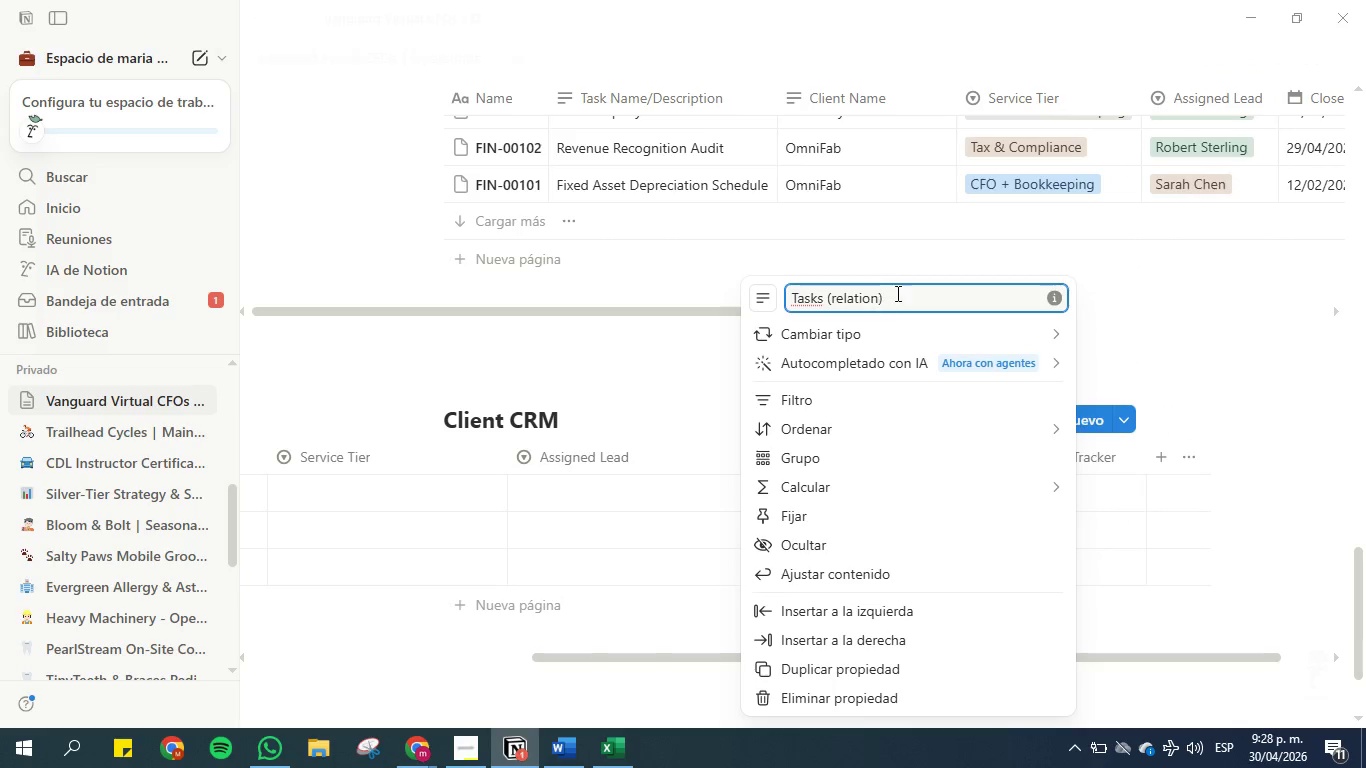 
left_click_drag(start_coordinate=[899, 293], to_coordinate=[828, 292])
 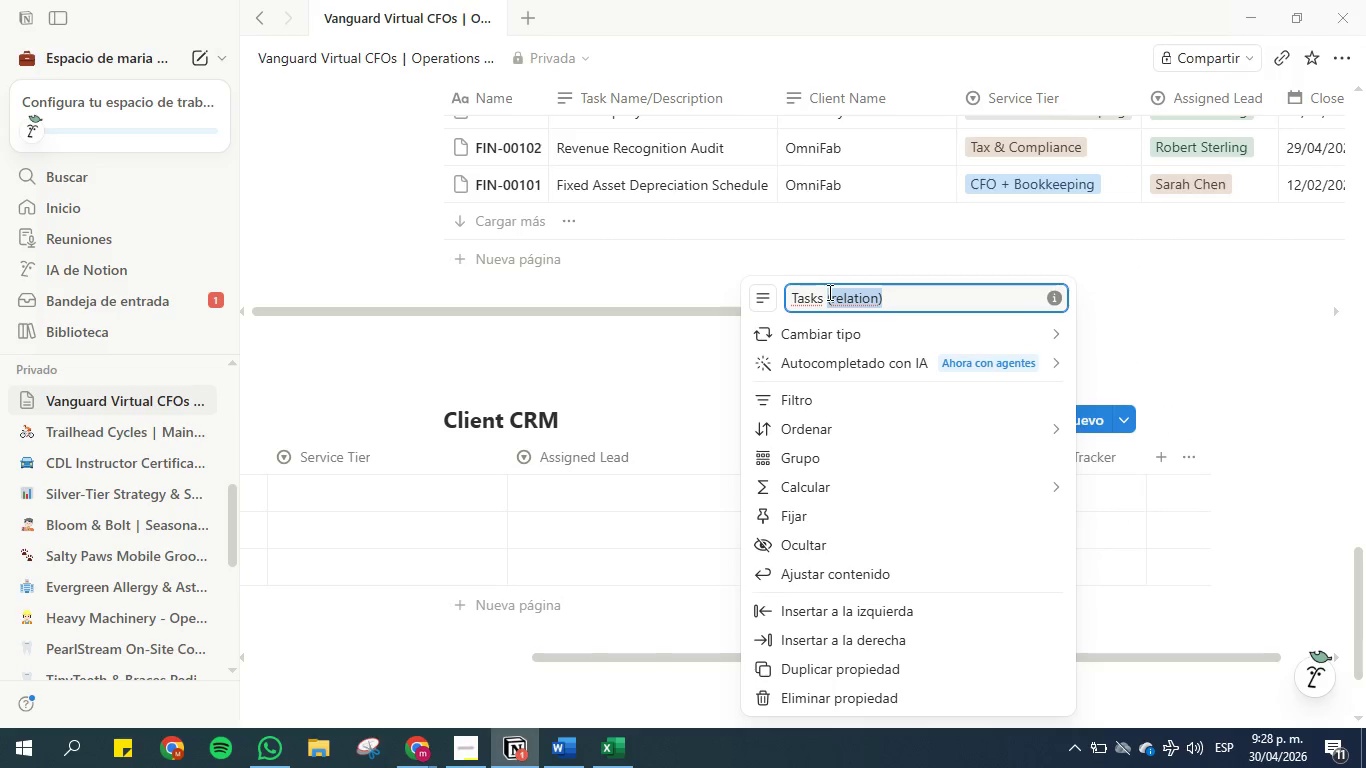 
key(Control+C)
 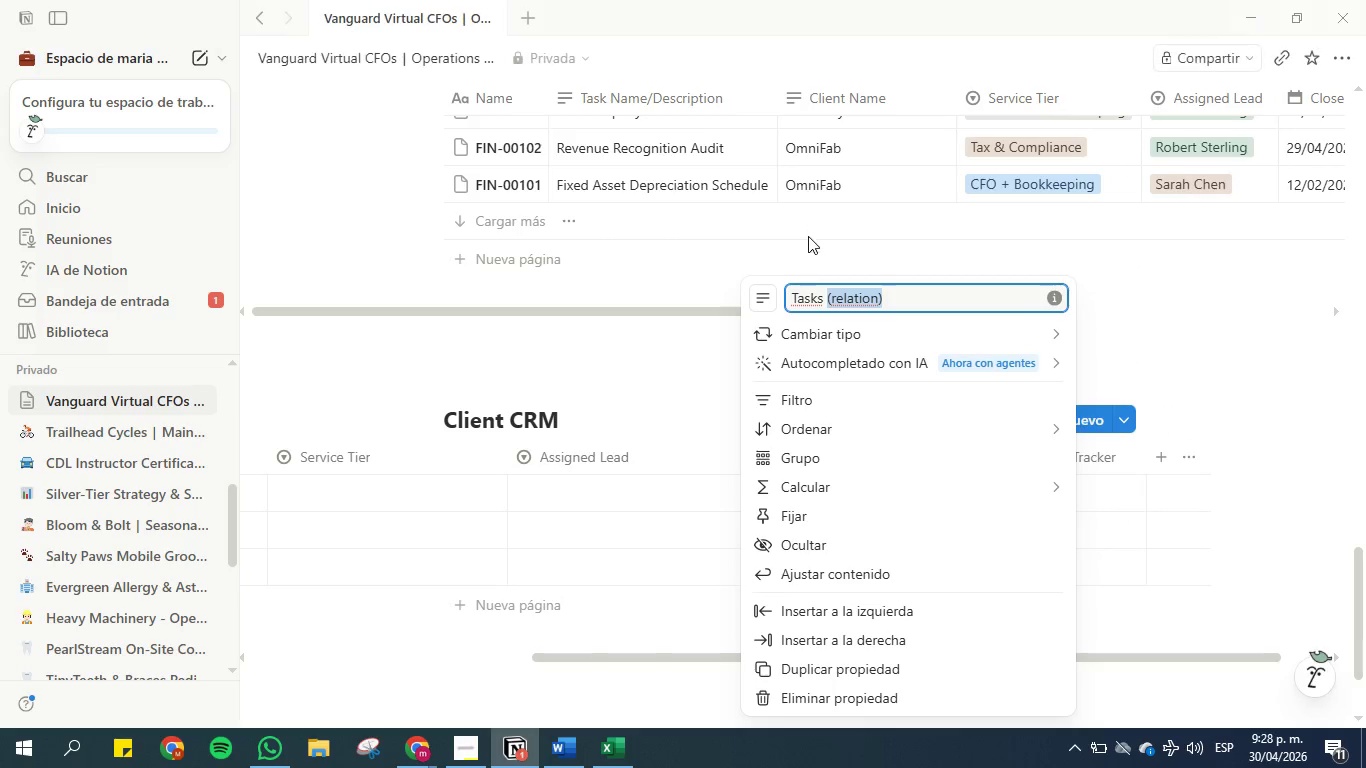 
left_click([808, 236])
 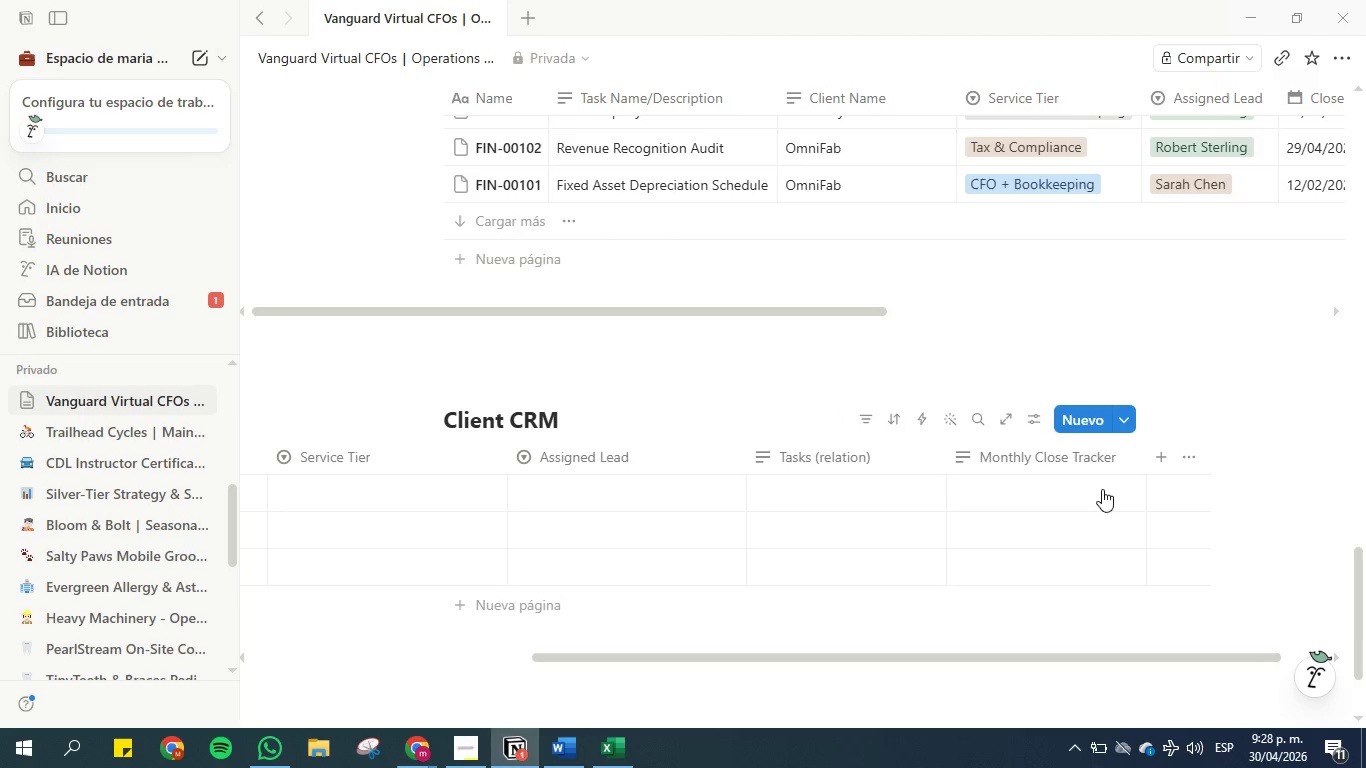 
left_click([1089, 463])
 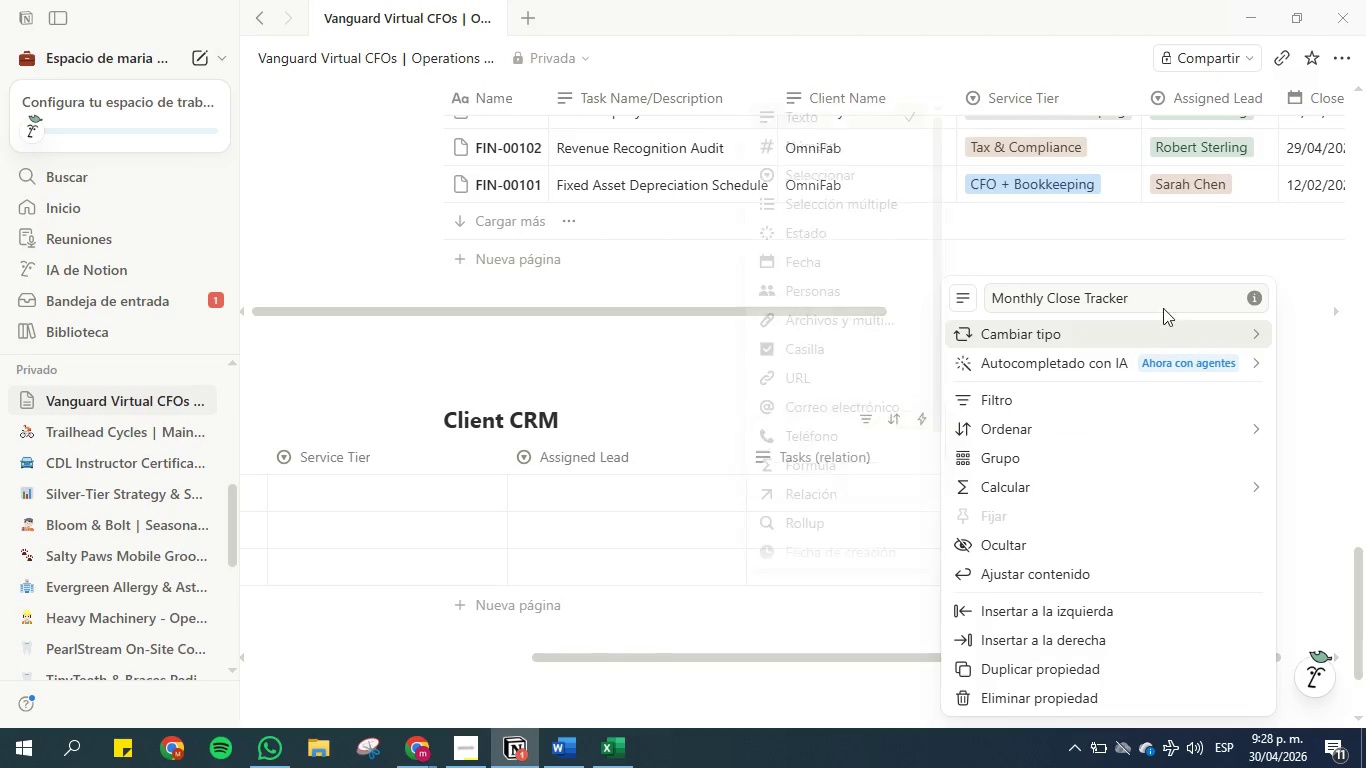 
left_click([1157, 298])
 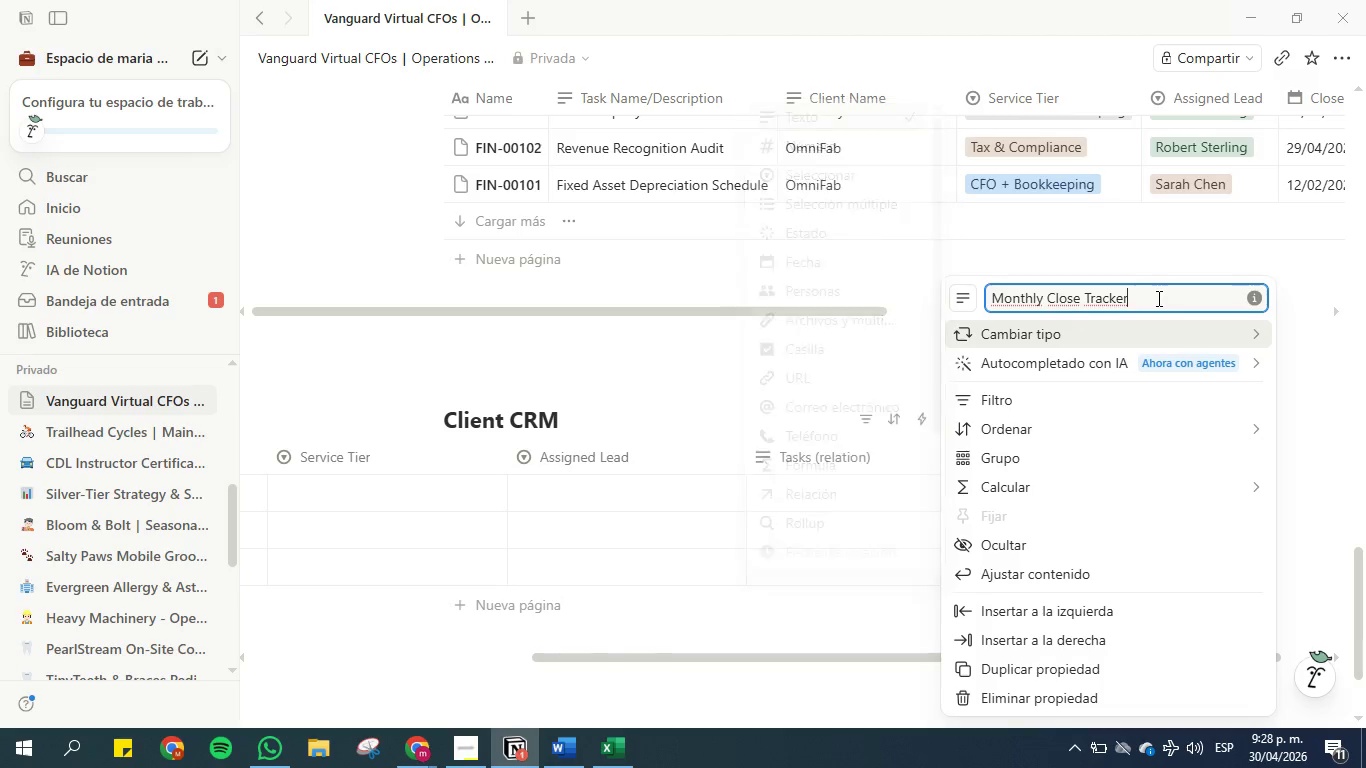 
key(Space)
 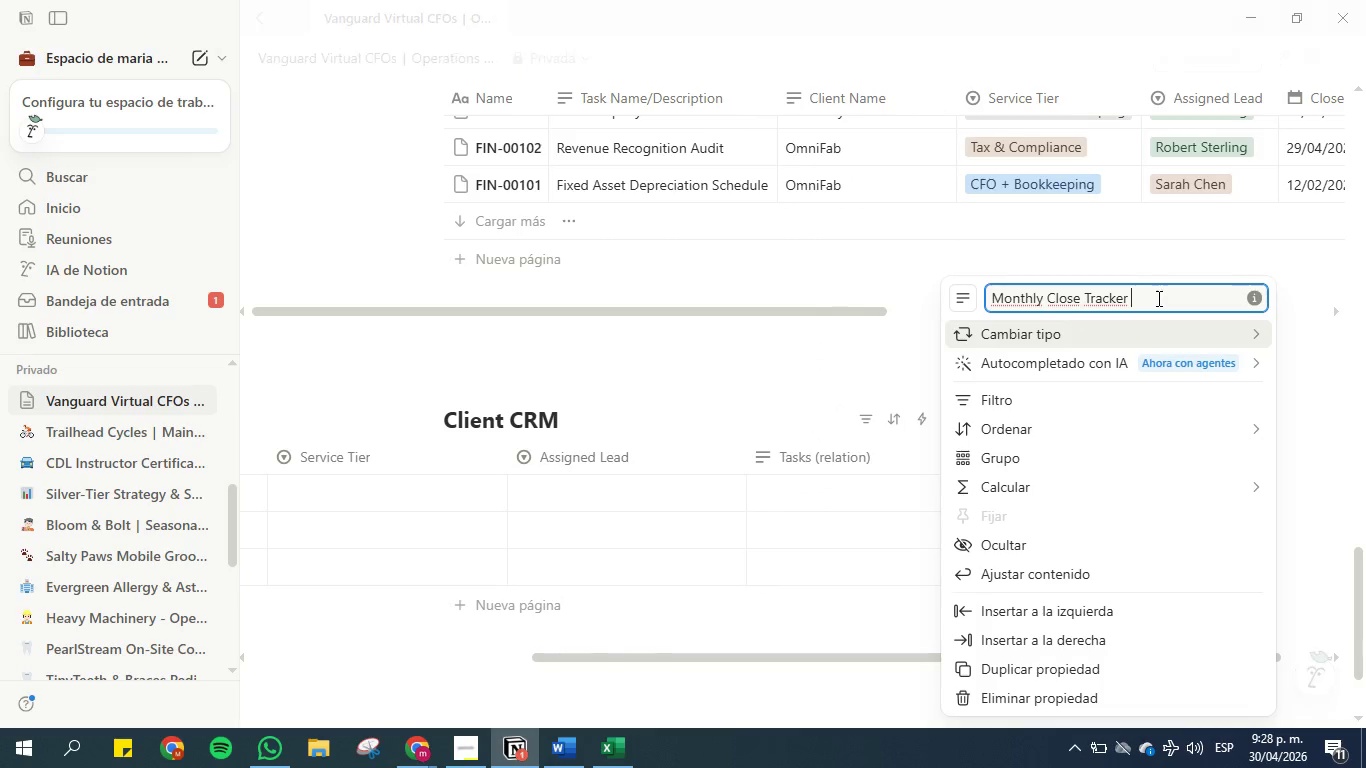 
key(Control+V)
 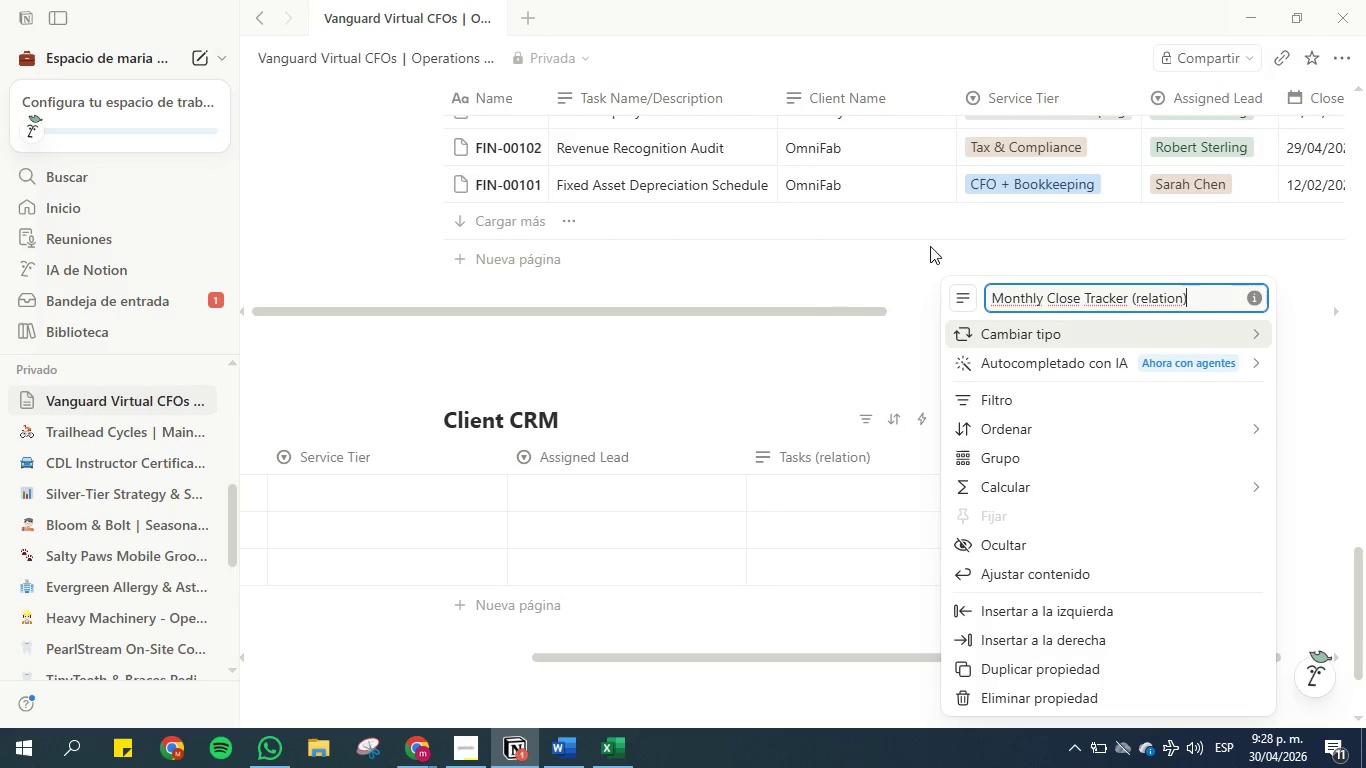 
left_click([923, 241])
 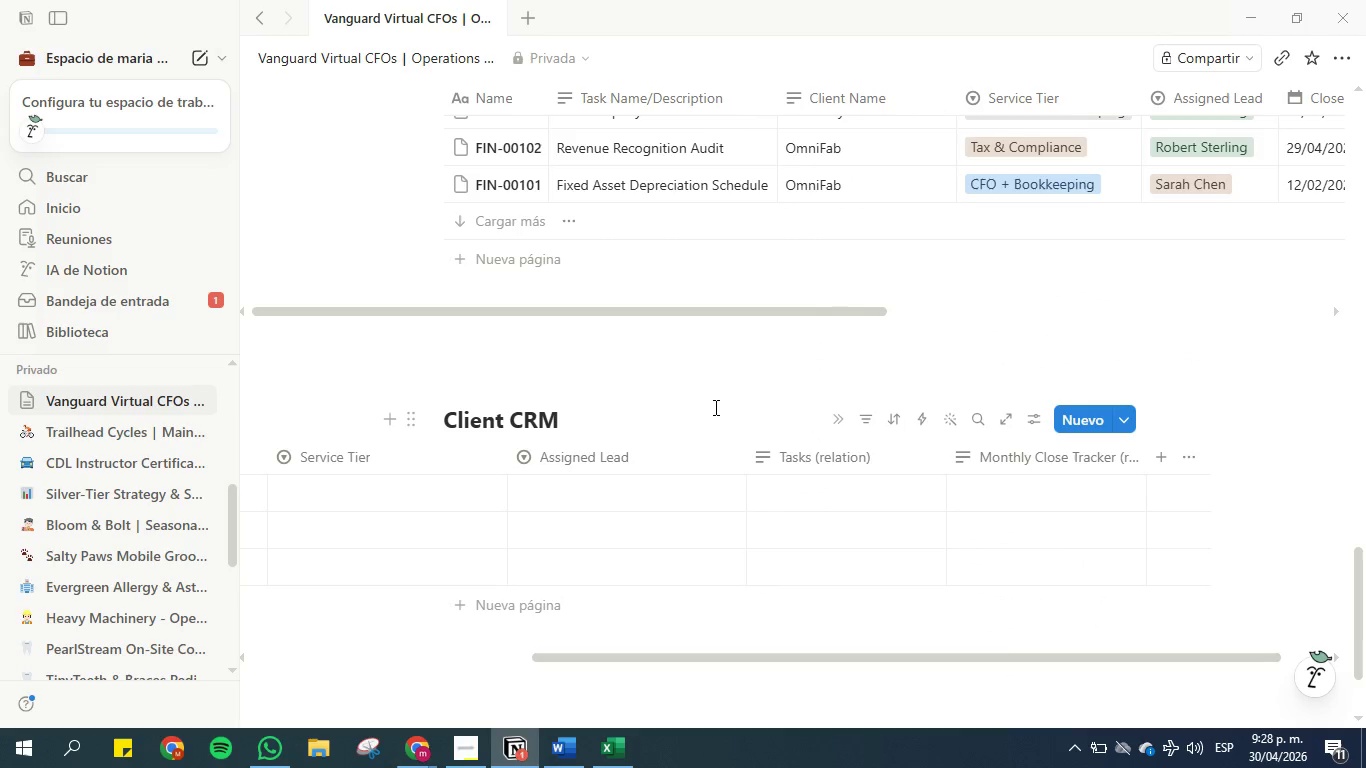 
wait(5.92)
 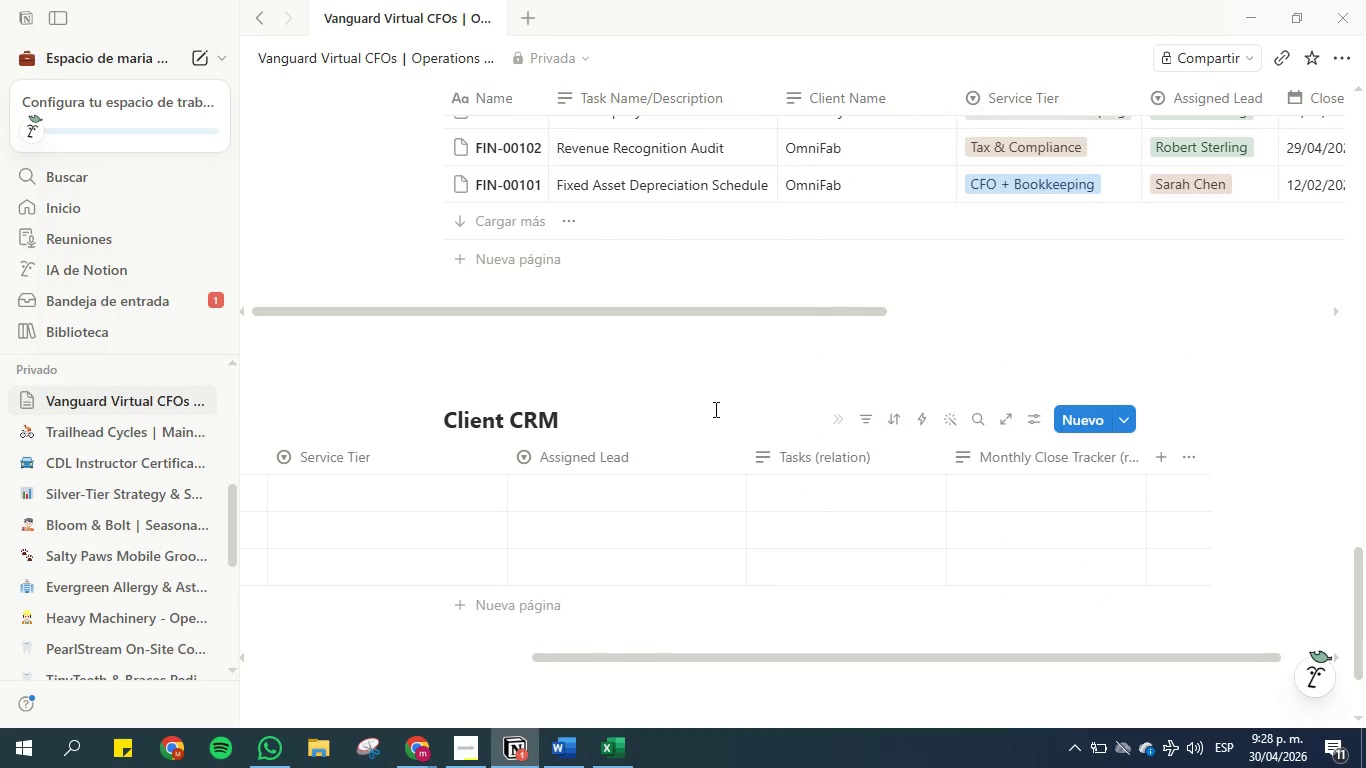 
left_click_drag(start_coordinate=[571, 658], to_coordinate=[265, 622])
 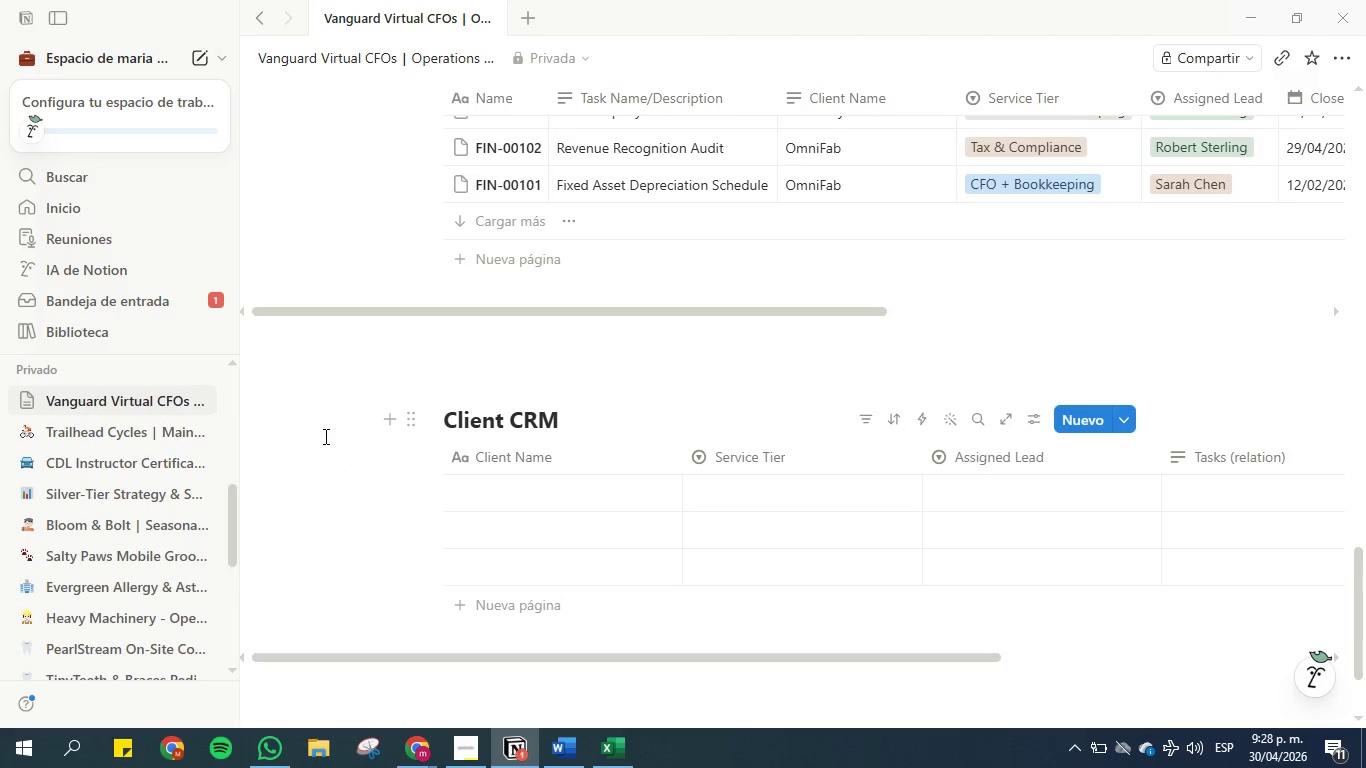 
wait(21.81)
 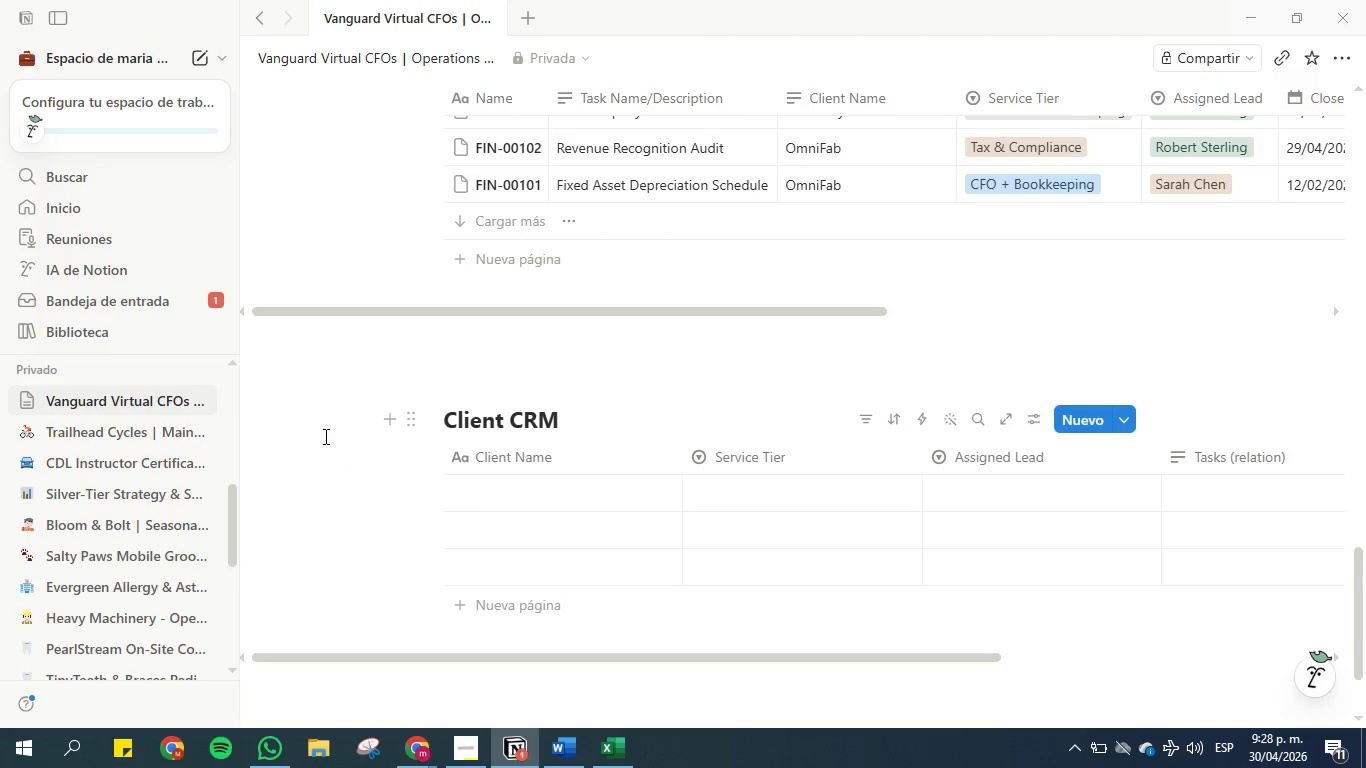 
left_click_drag(start_coordinate=[394, 656], to_coordinate=[833, 638])
 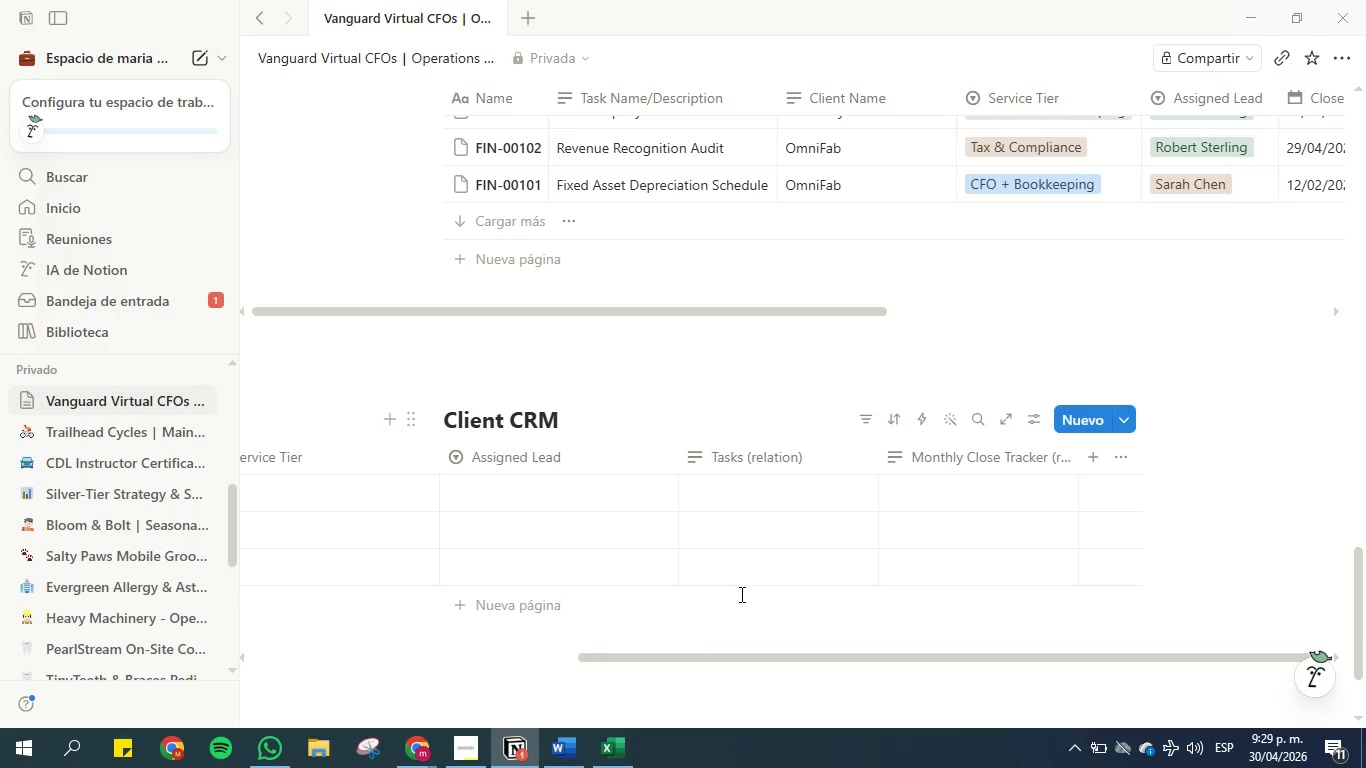 
wait(29.14)
 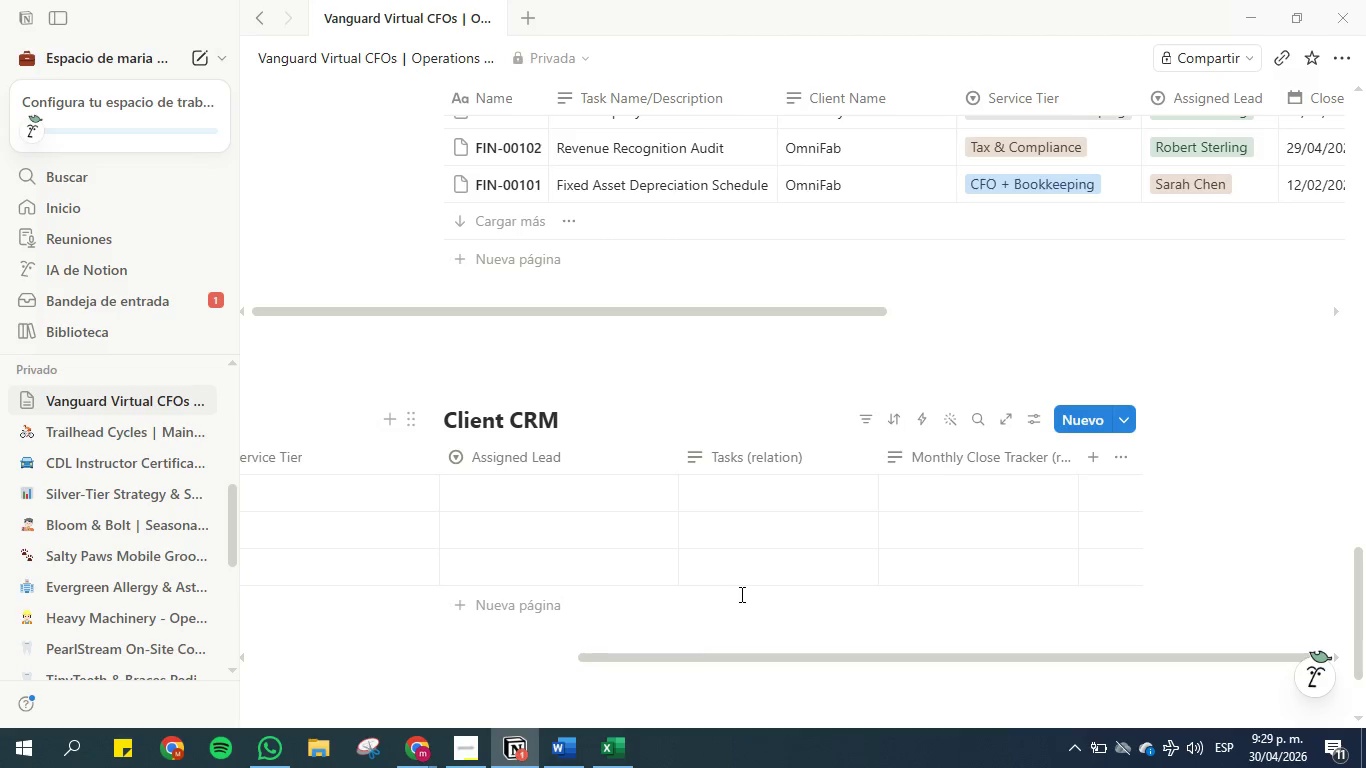 
left_click_drag(start_coordinate=[646, 655], to_coordinate=[321, 626])
 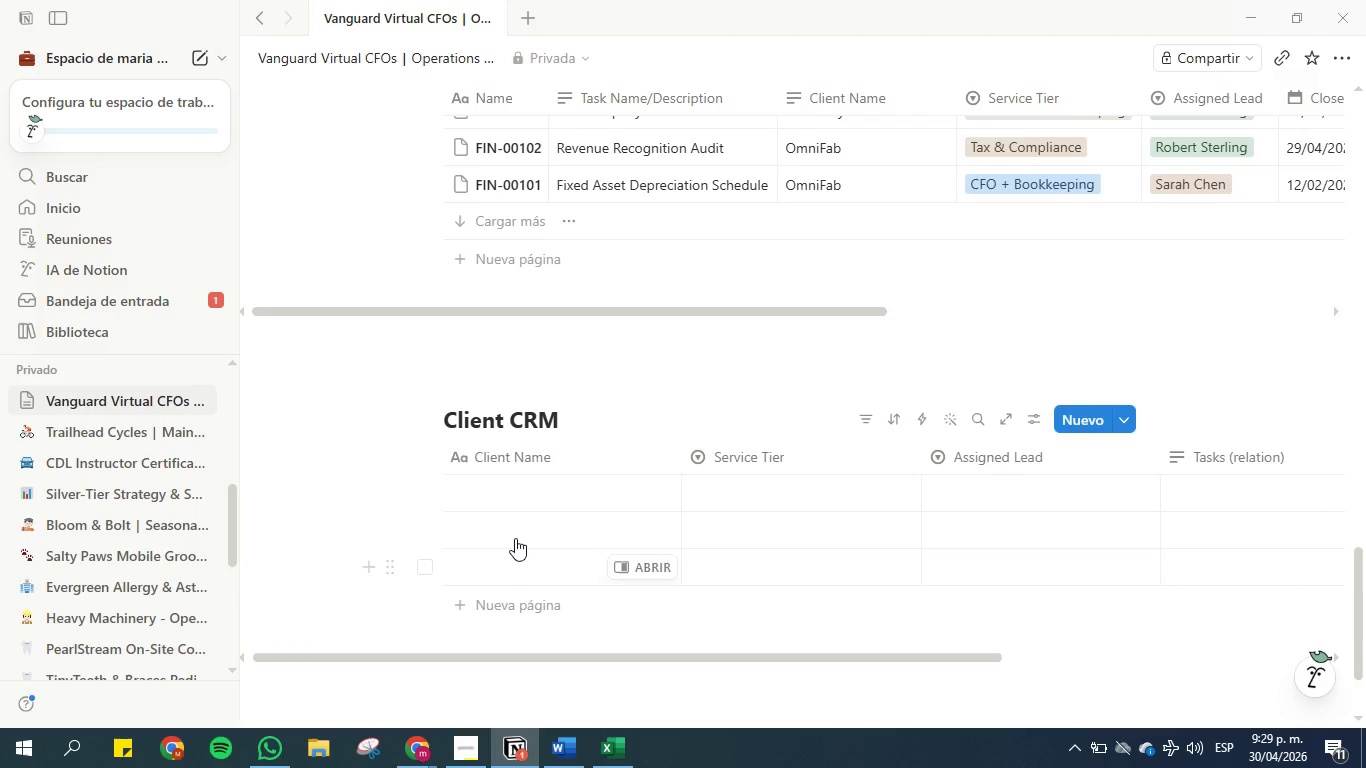 
left_click([453, 576])
 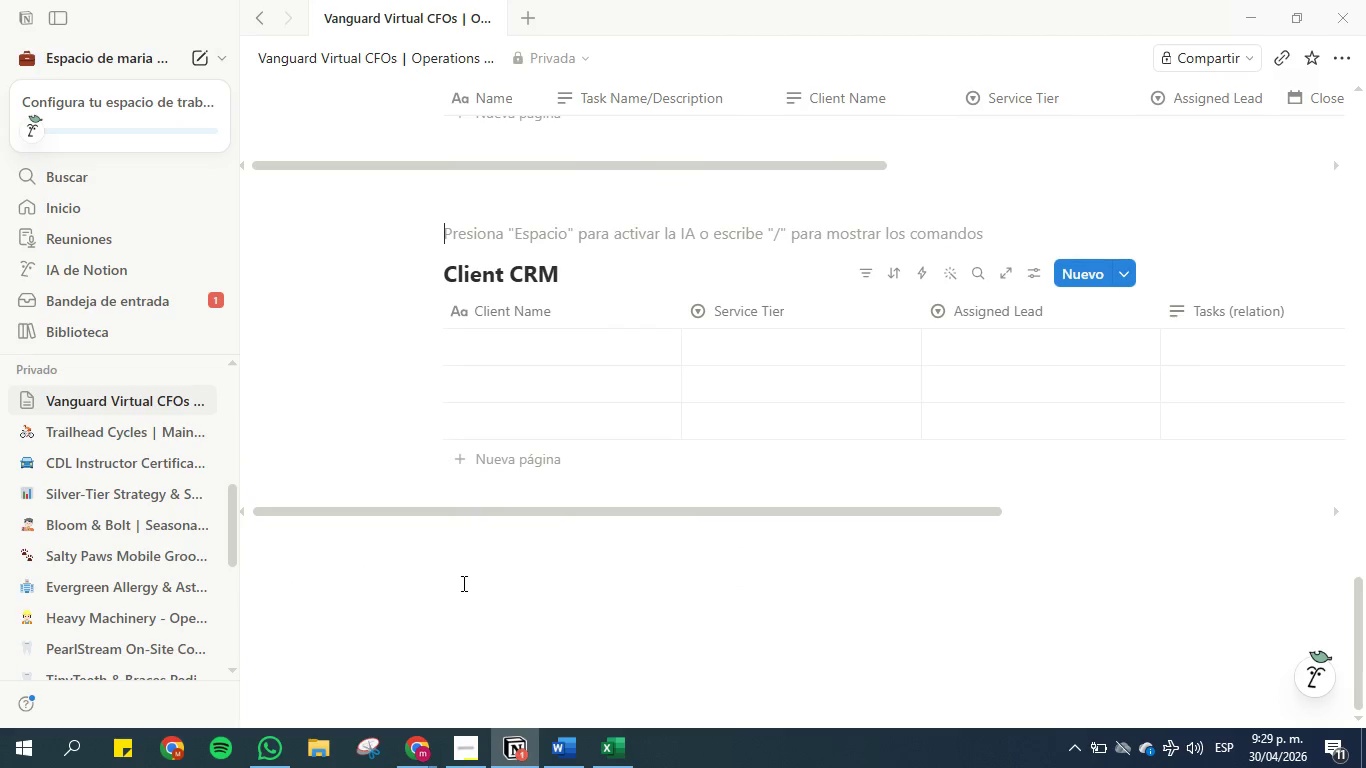 
scroll: coordinate [517, 540], scroll_direction: down, amount: 3.0
 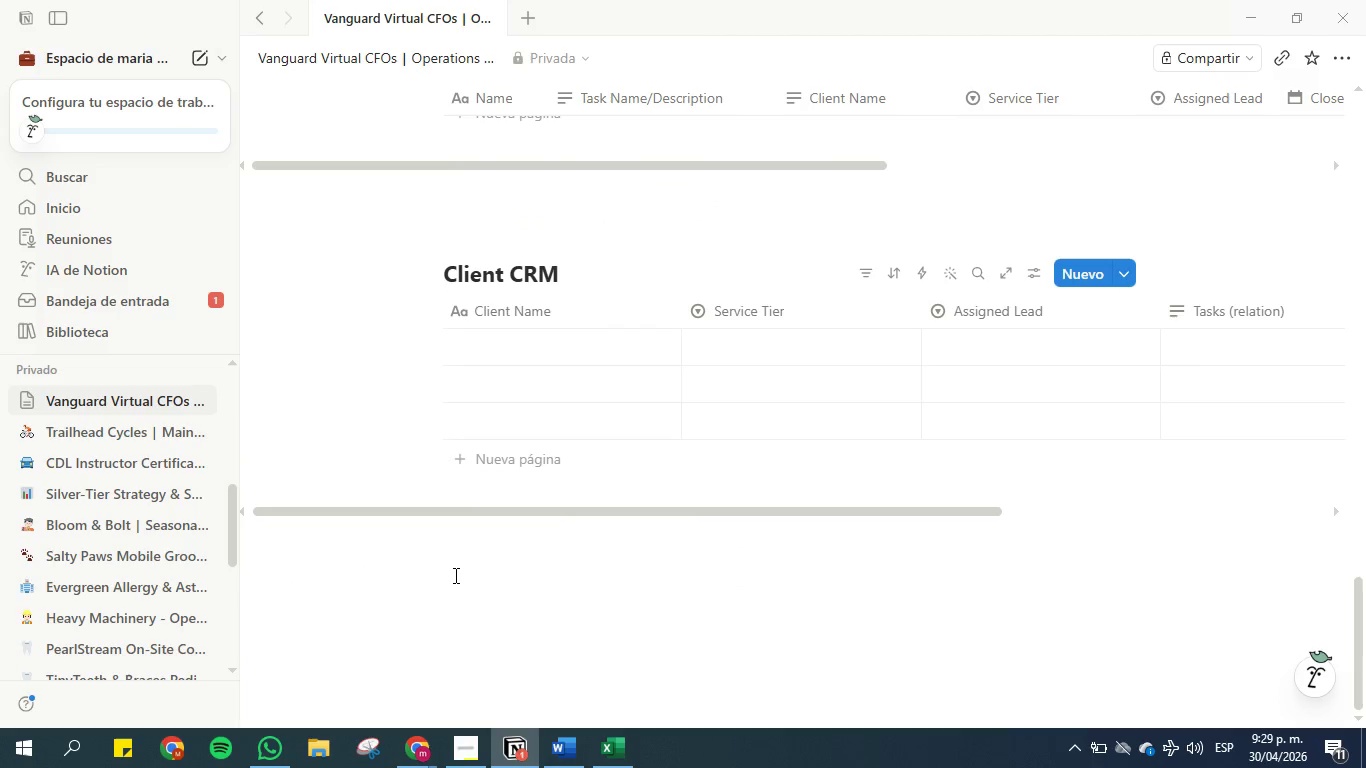 
left_click([471, 591])
 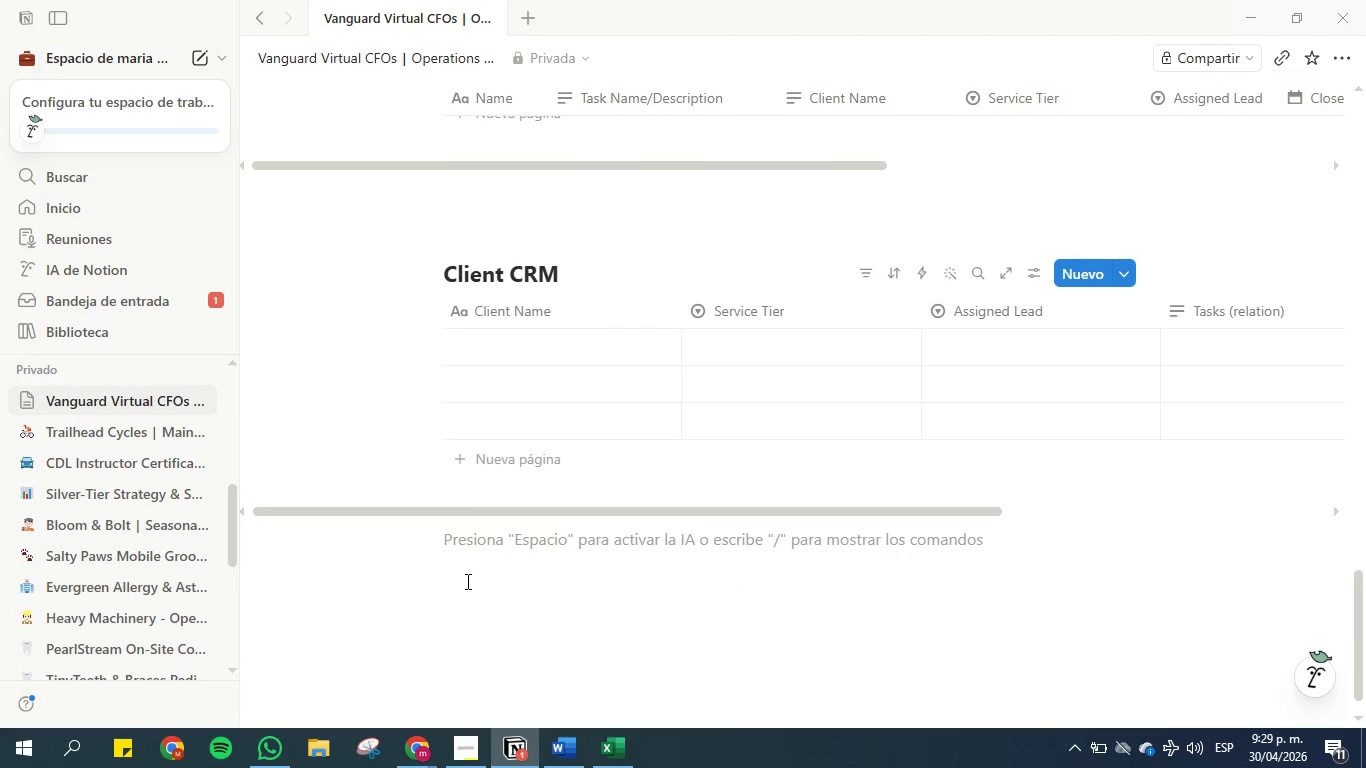 
key(Enter)
 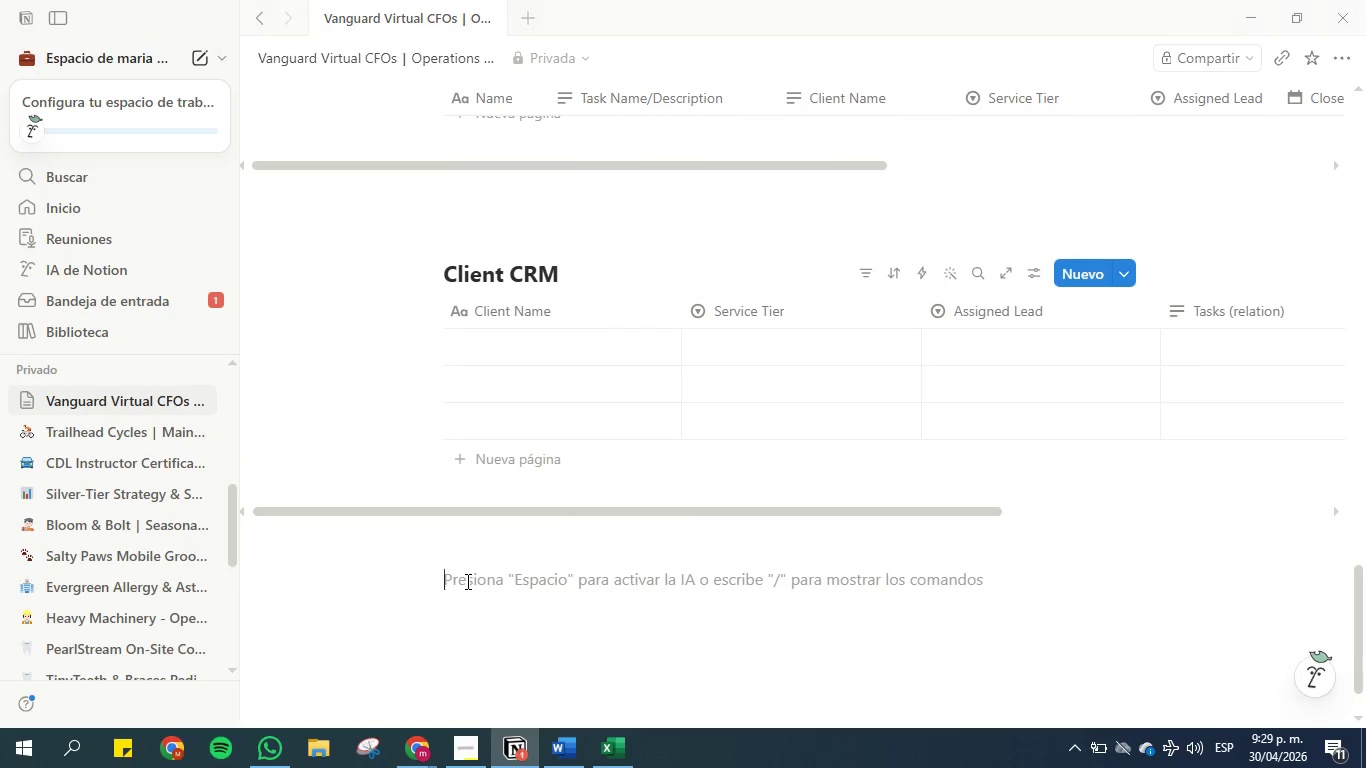 
key(Enter)
 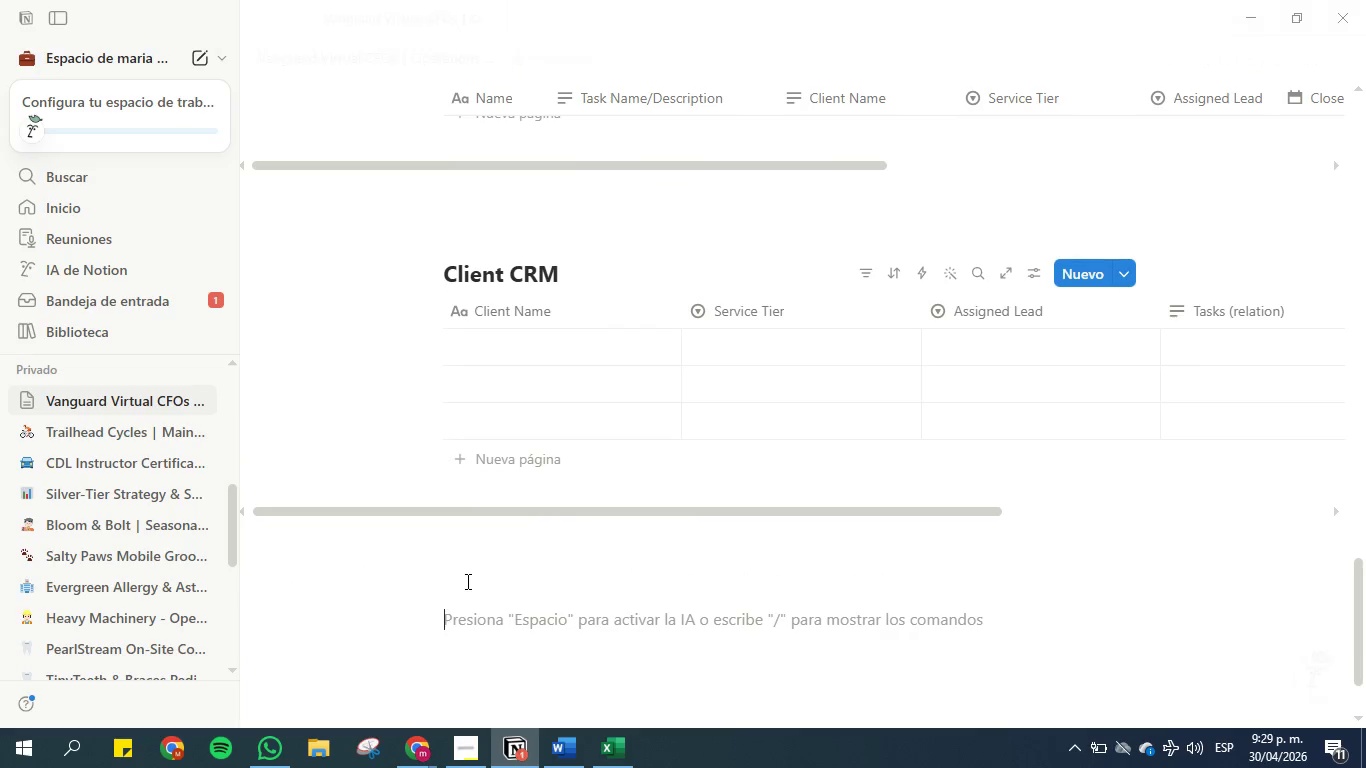 
type(&table)
 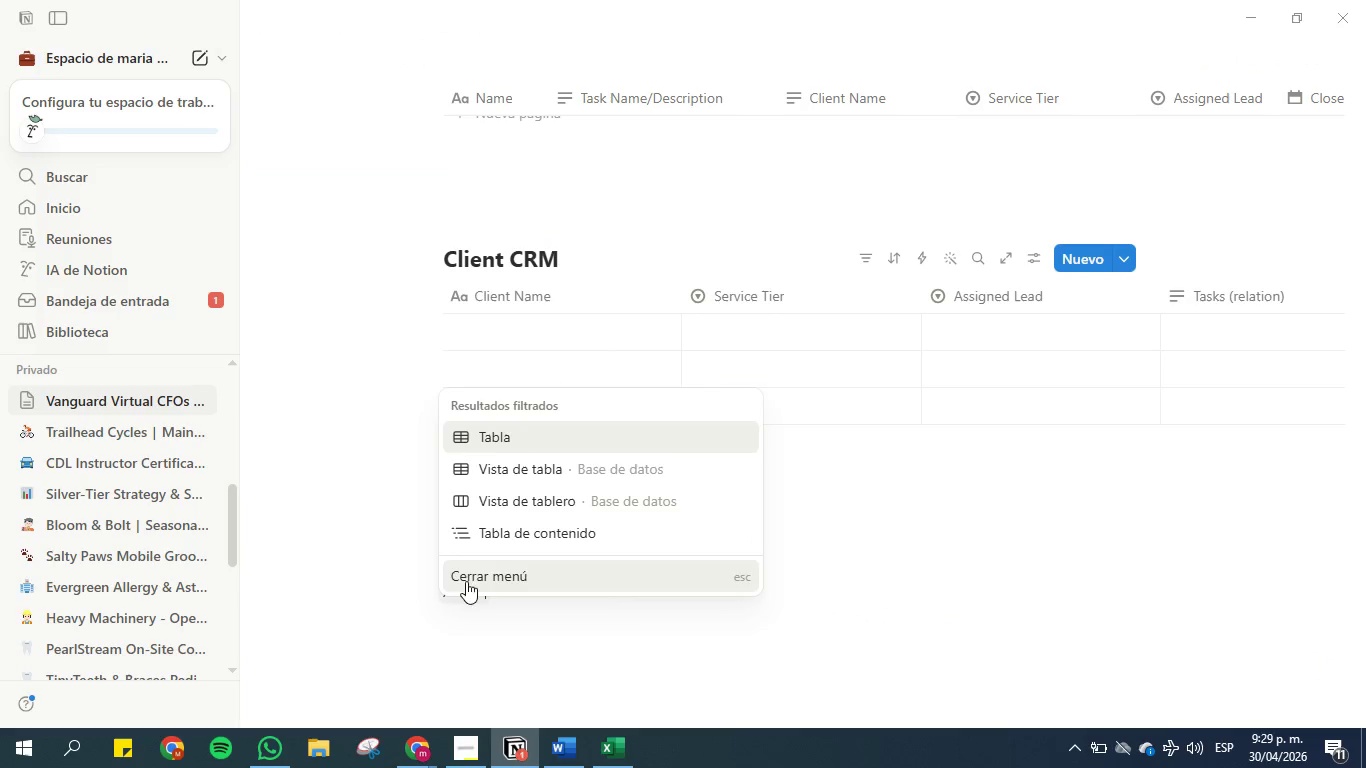 
left_click([498, 435])
 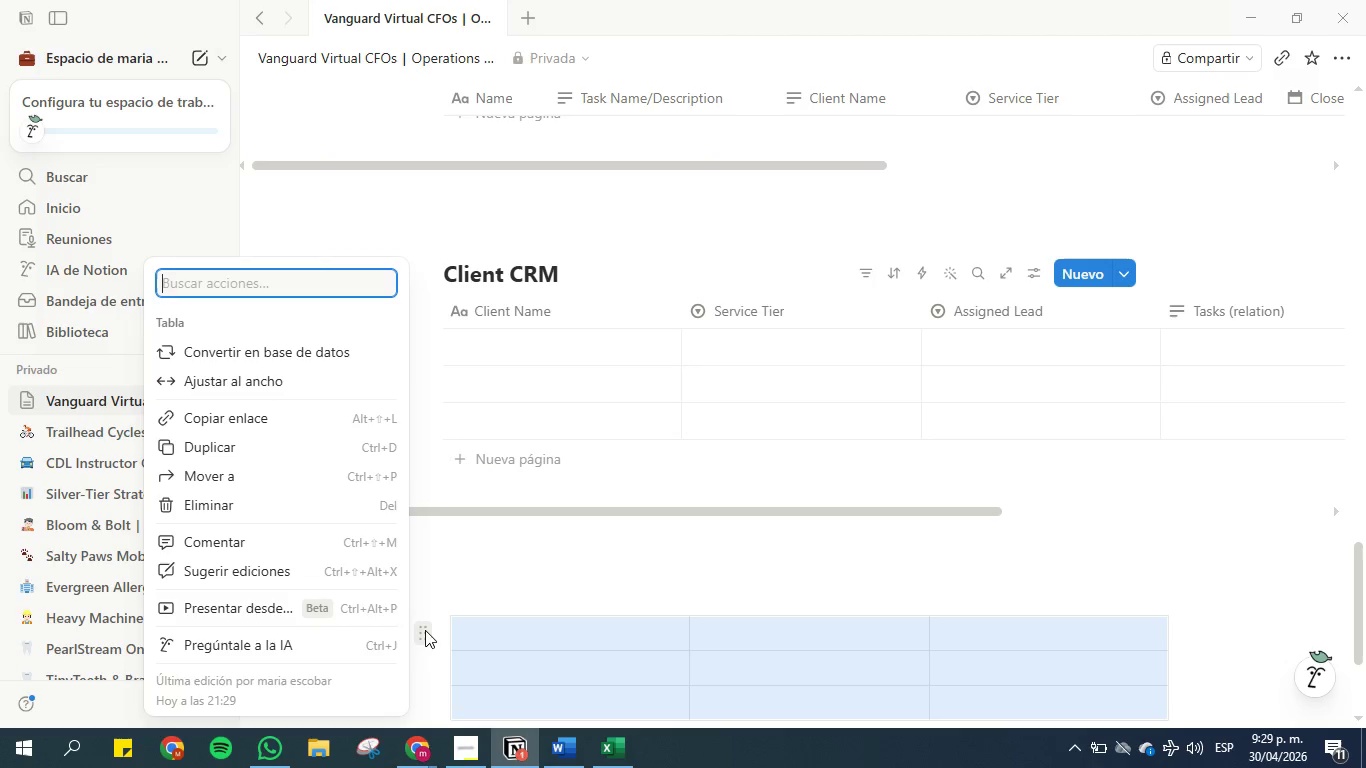 
left_click([330, 350])
 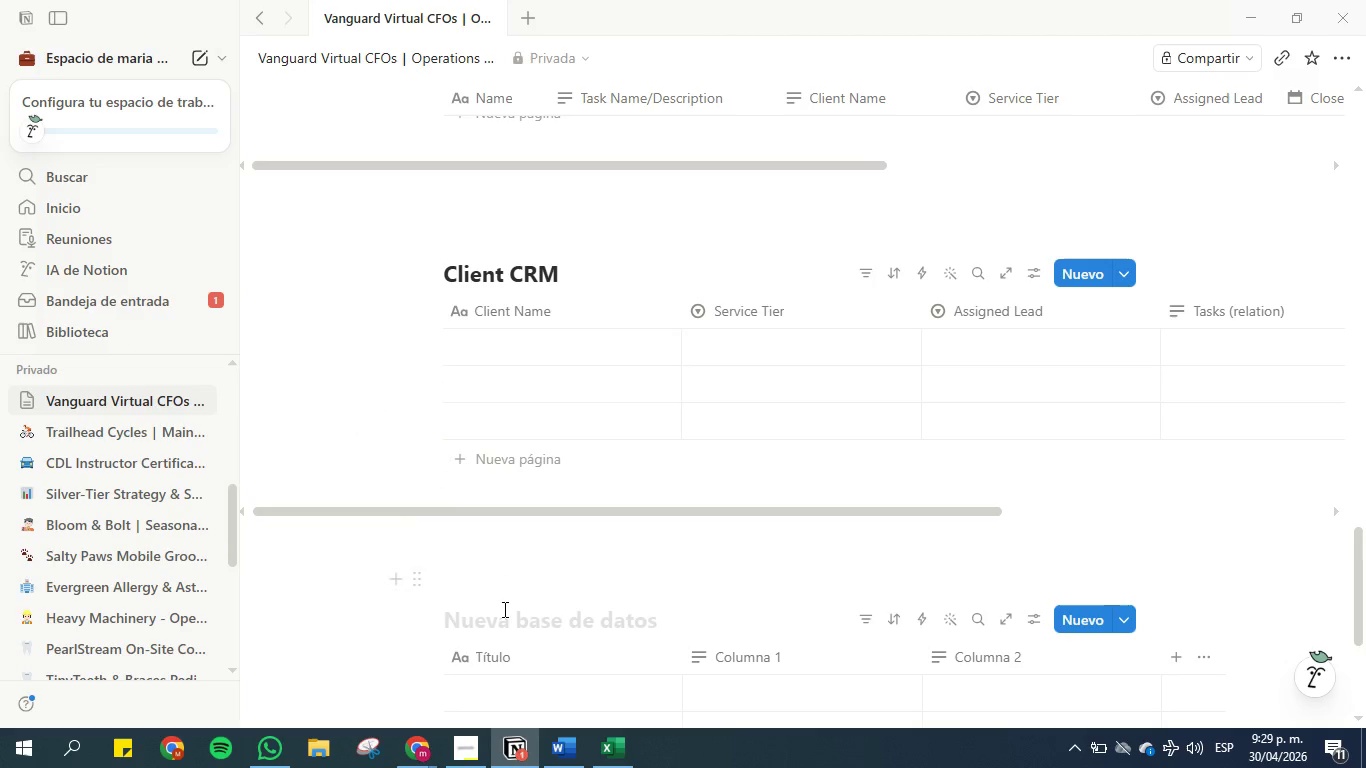 
left_click([498, 619])
 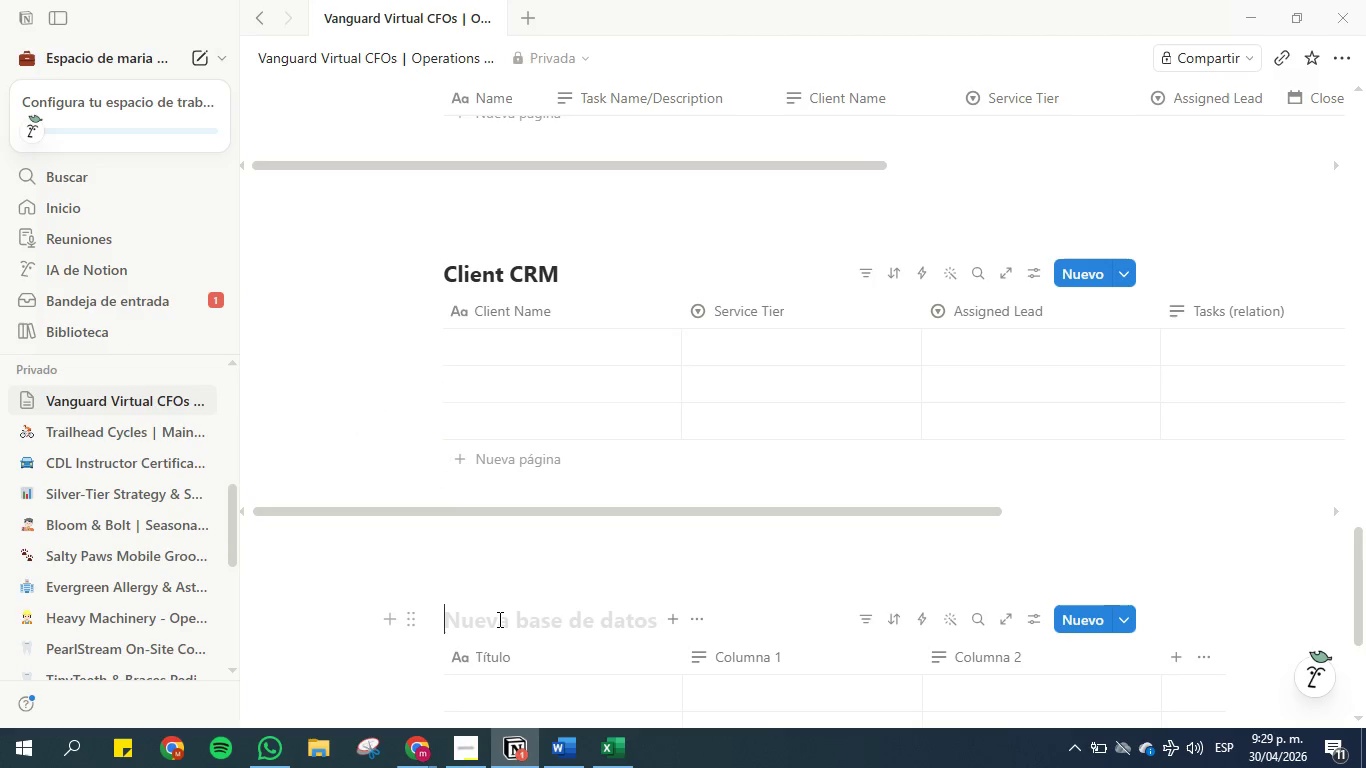 
type(Mm)
key(Backspace)
type(onthly Close Ta)
key(Backspace)
type(racker)
 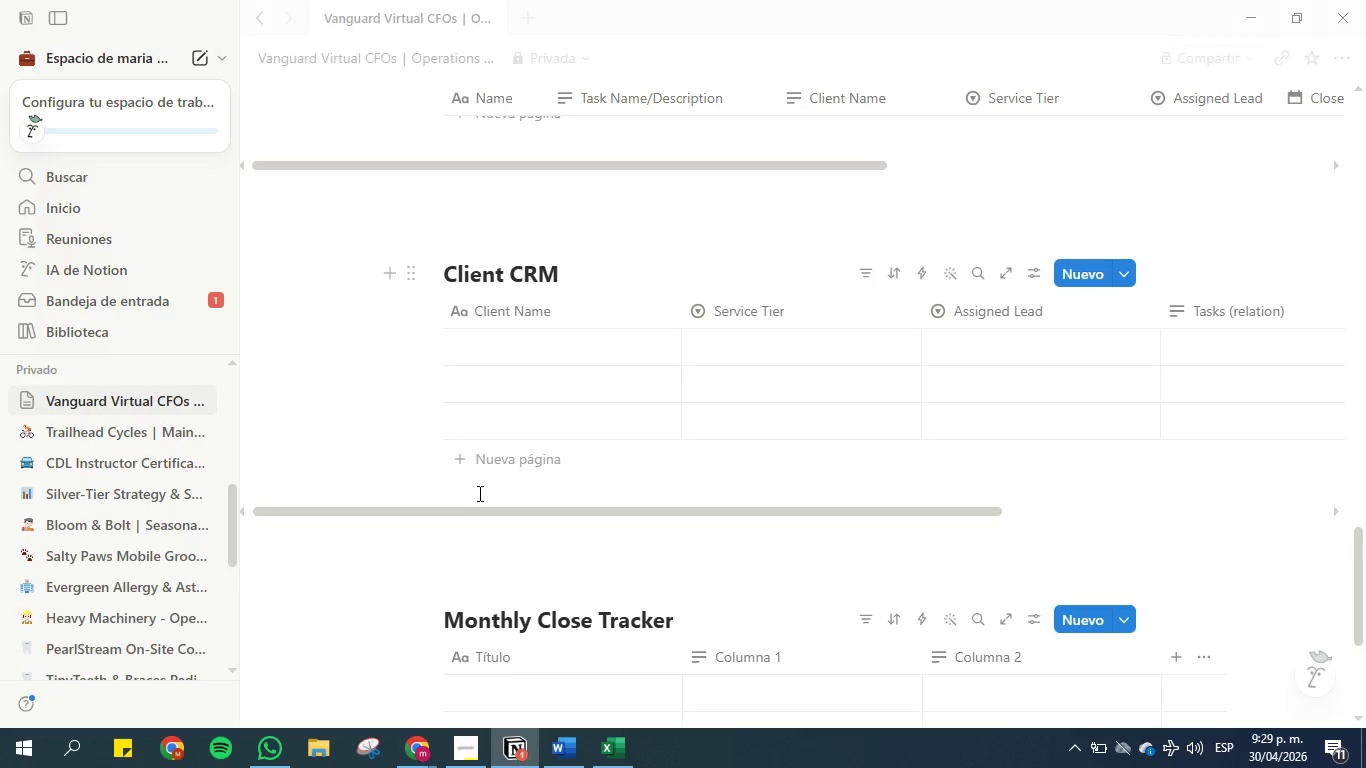 
left_click([439, 581])
 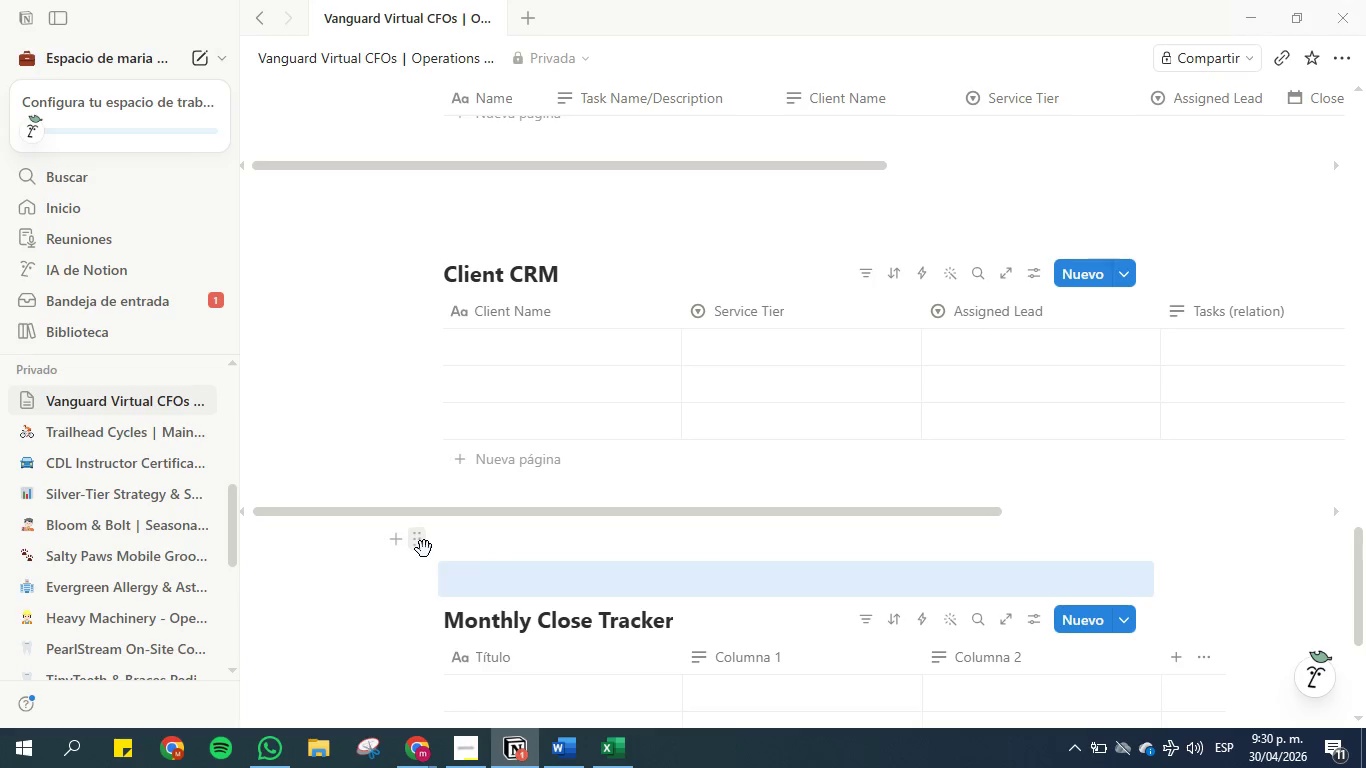 
scroll: coordinate [425, 545], scroll_direction: down, amount: 1.0
 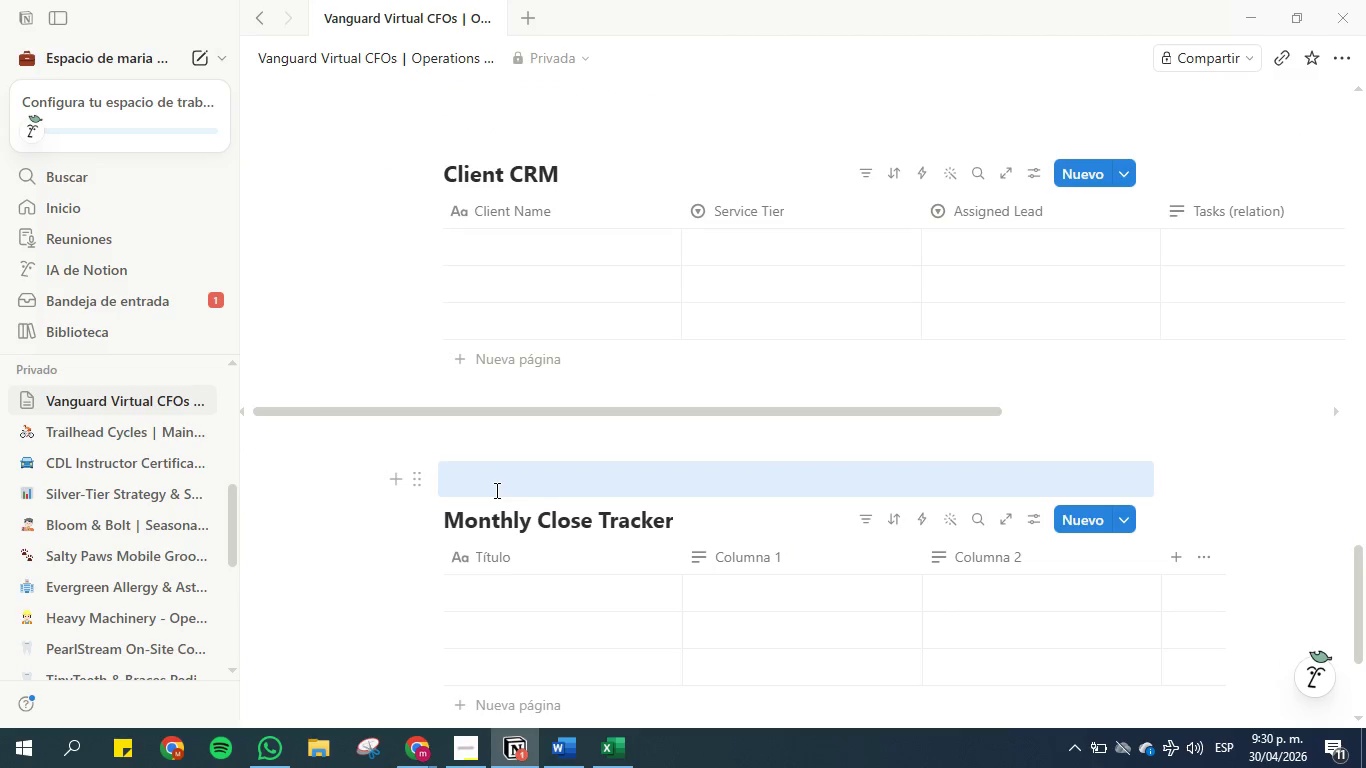 
left_click([509, 558])
 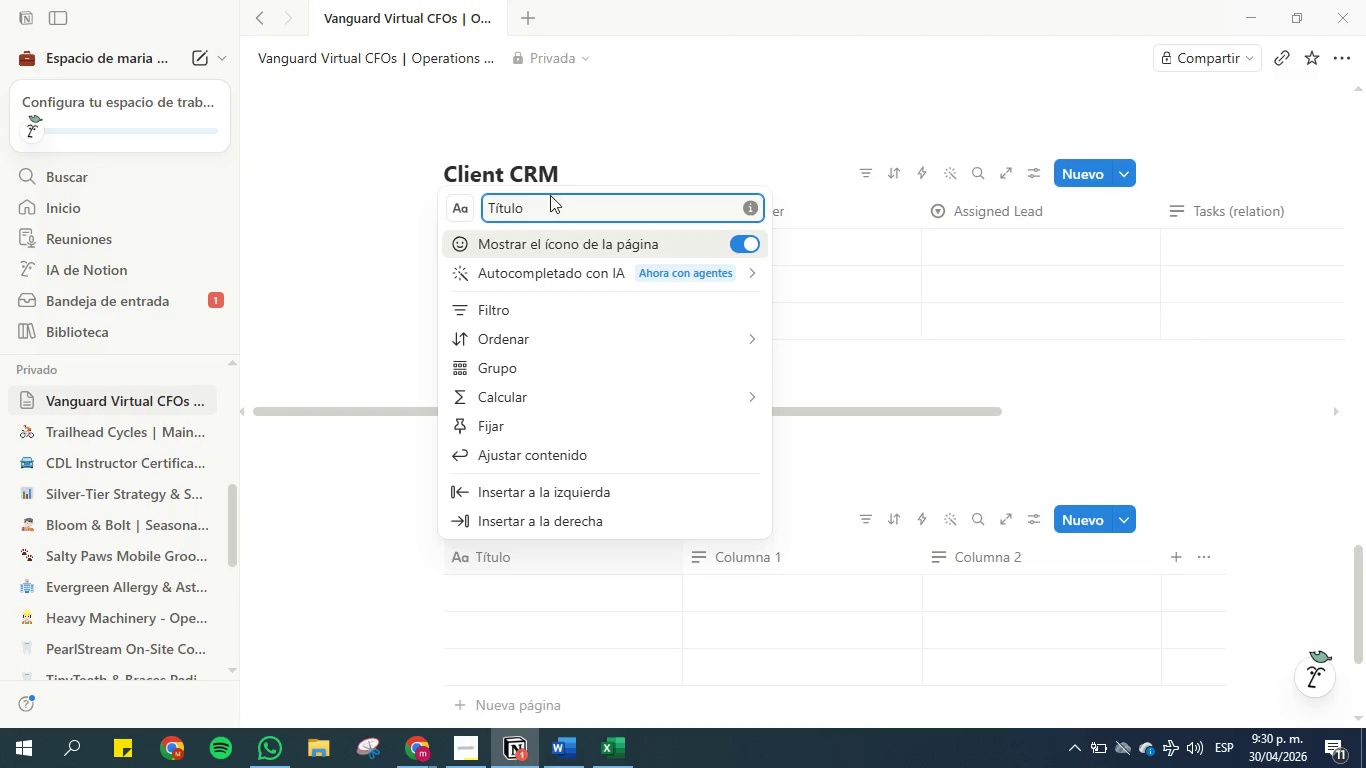 
double_click([550, 212])
 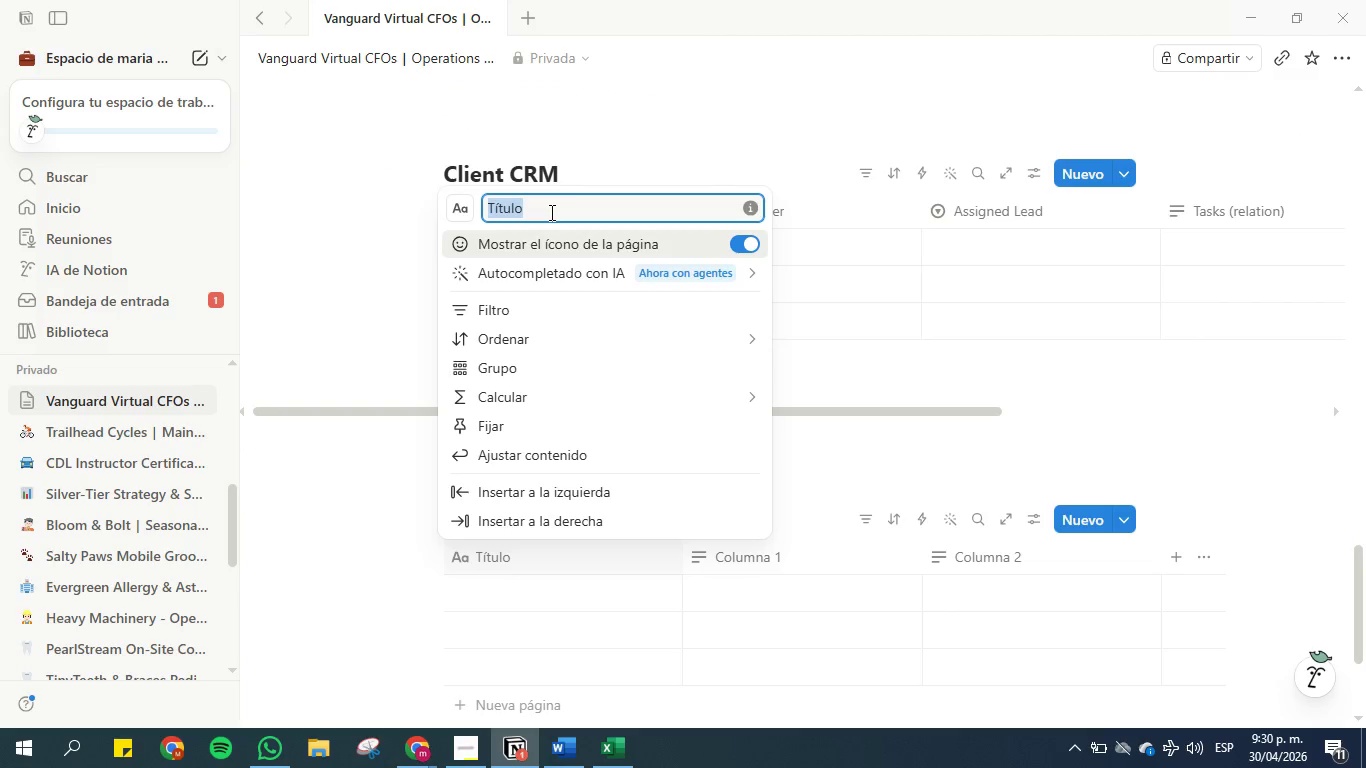 
triple_click([550, 212])
 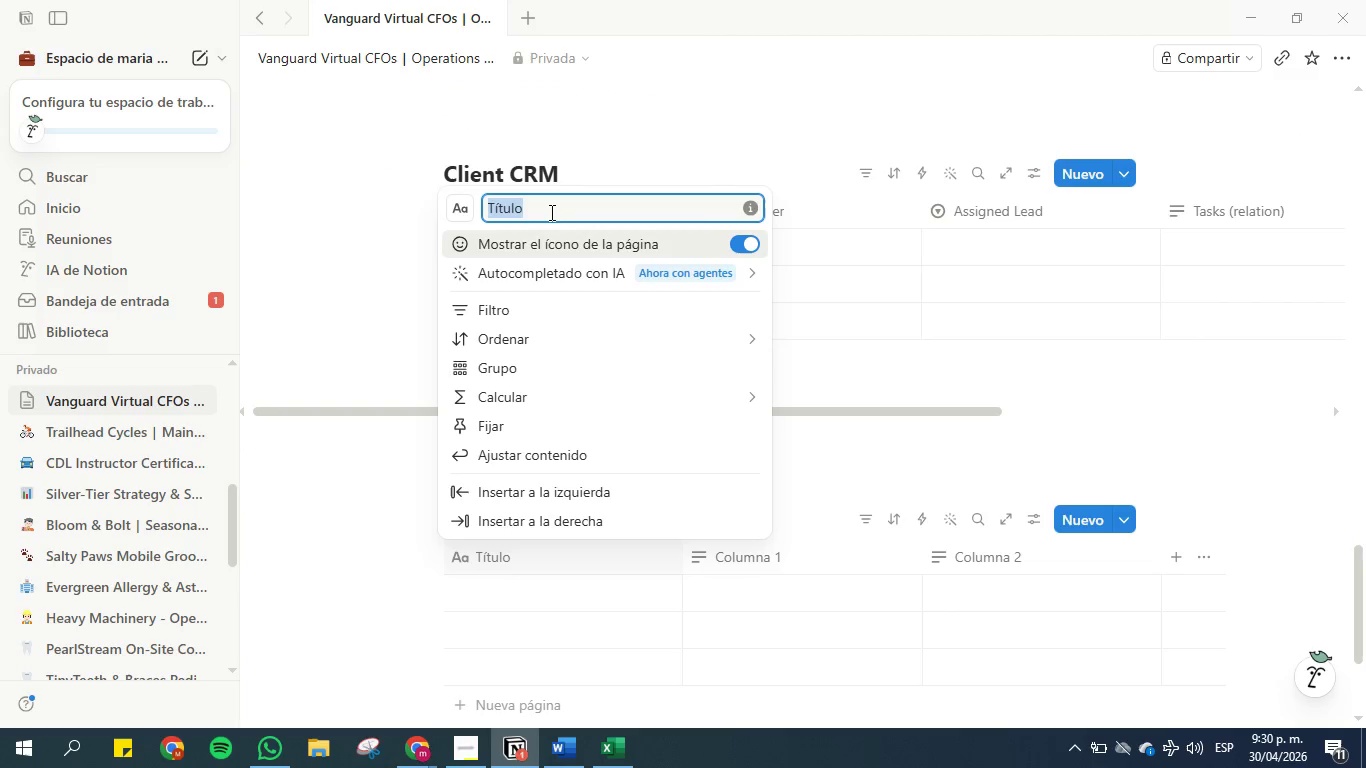 
type(Close Cycle Name )
 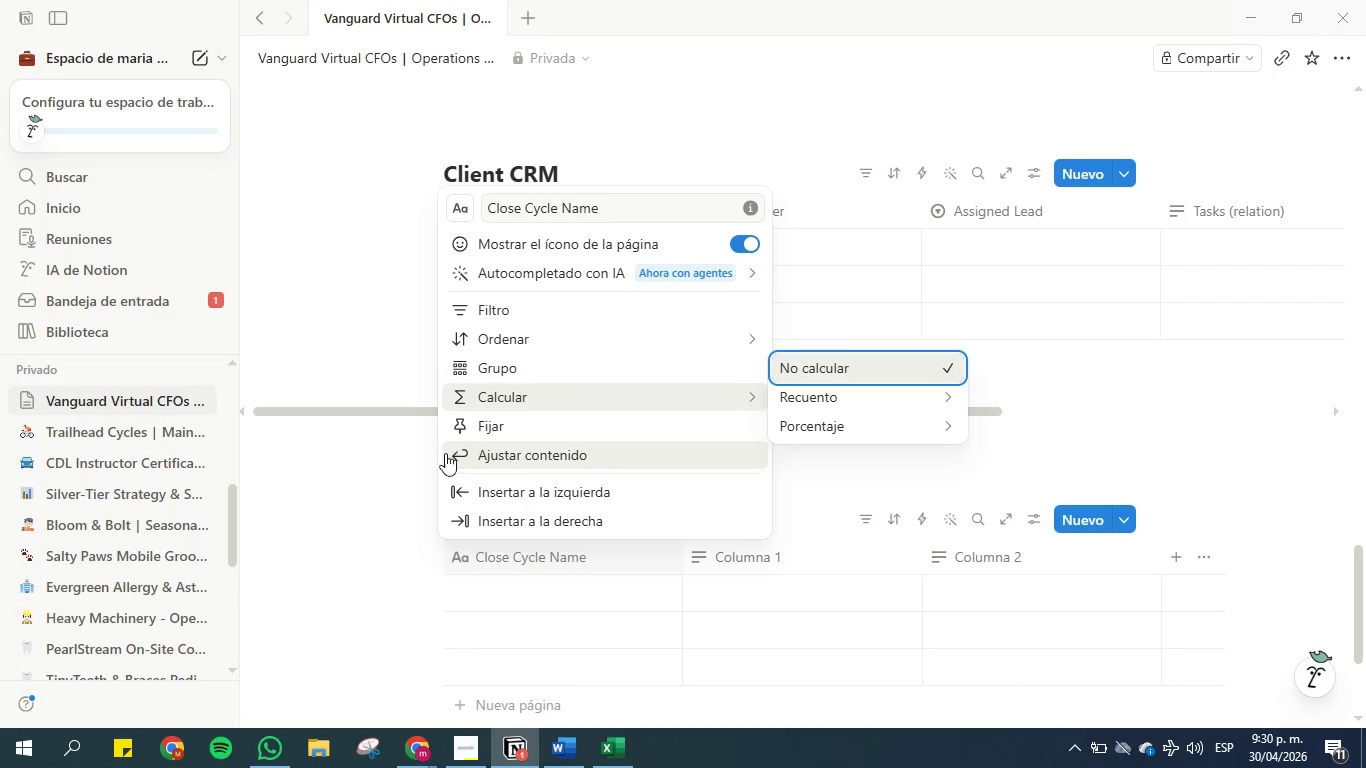 
left_click([336, 491])
 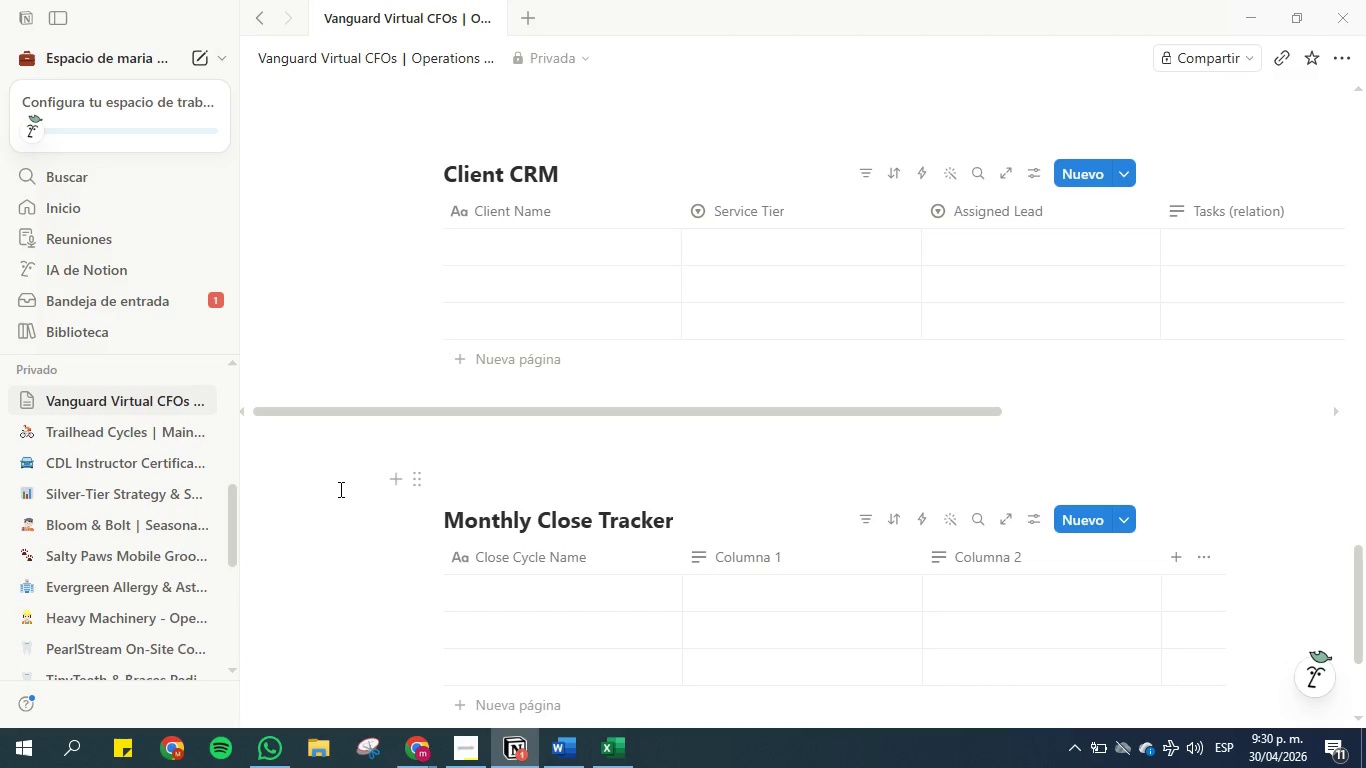 
wait(6.58)
 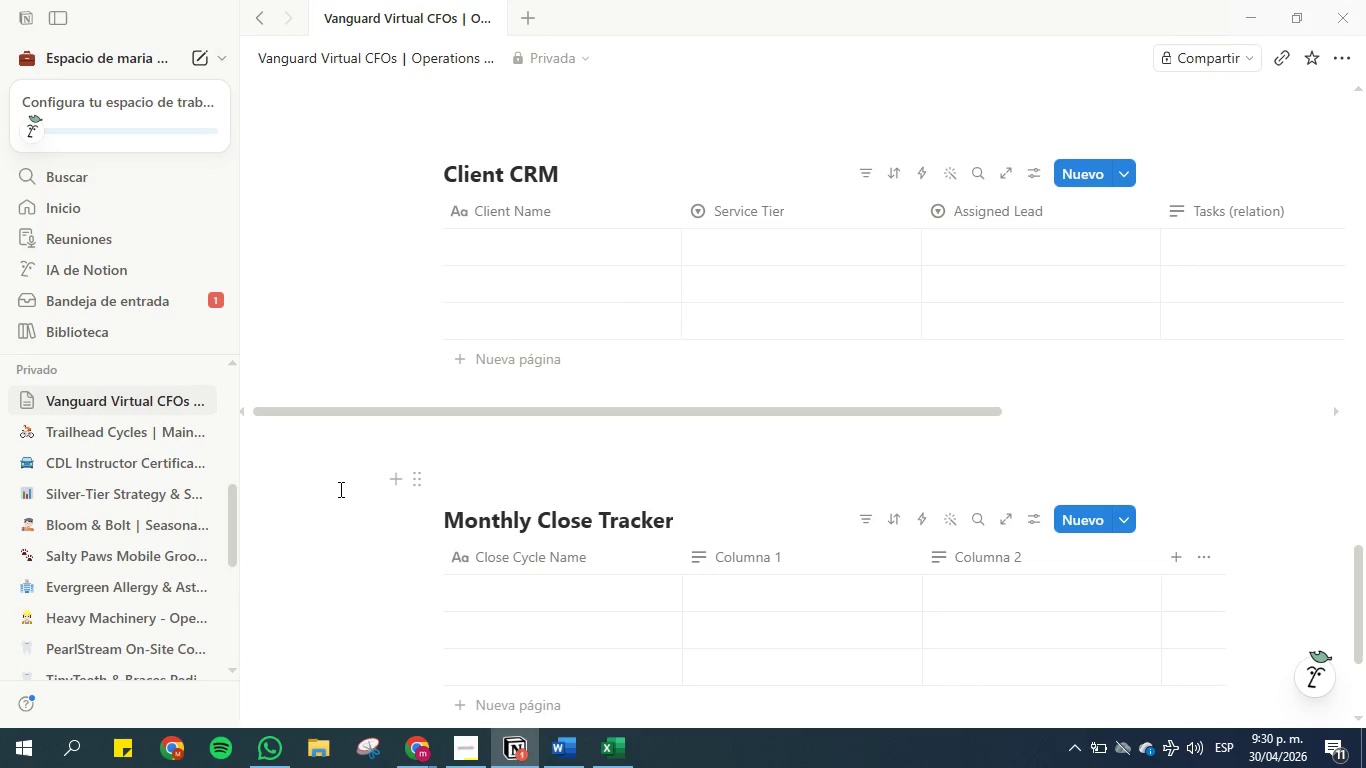 
left_click([737, 546])
 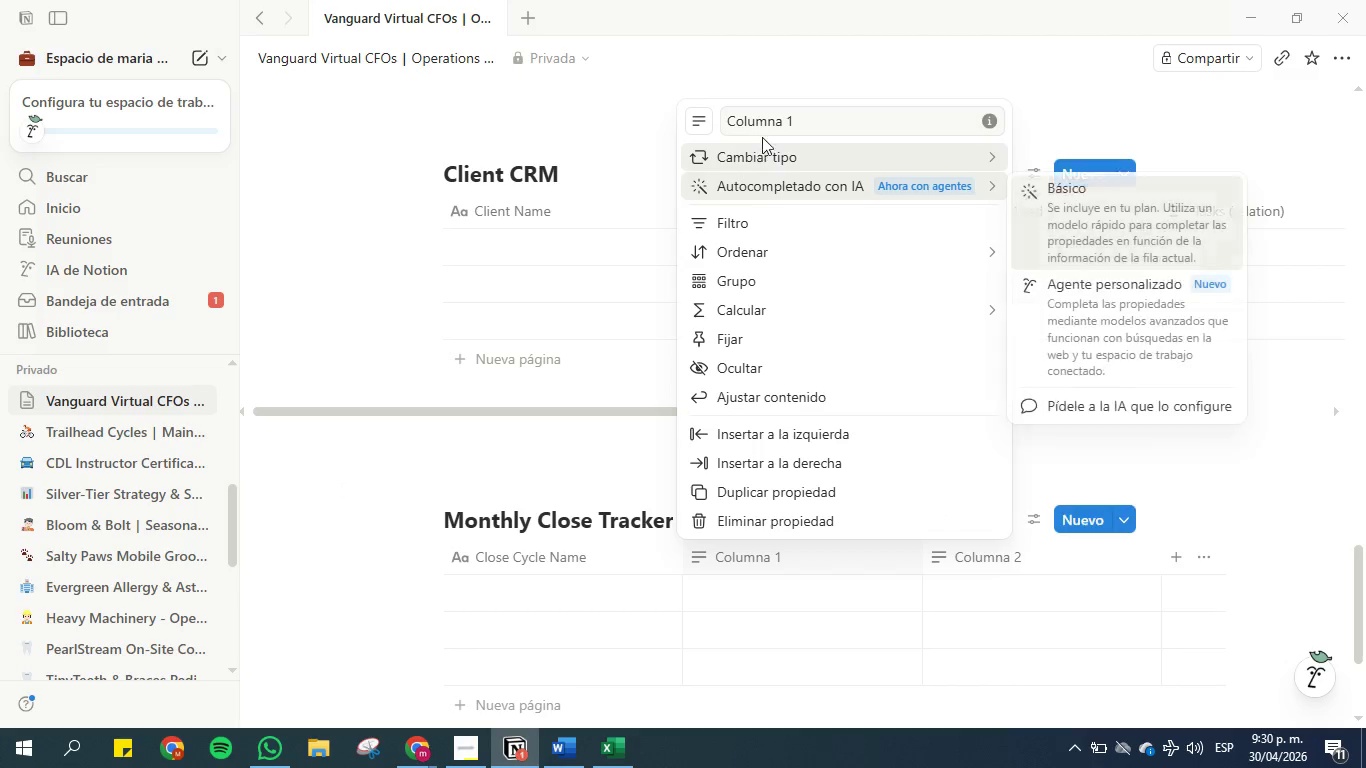 
double_click([762, 126])
 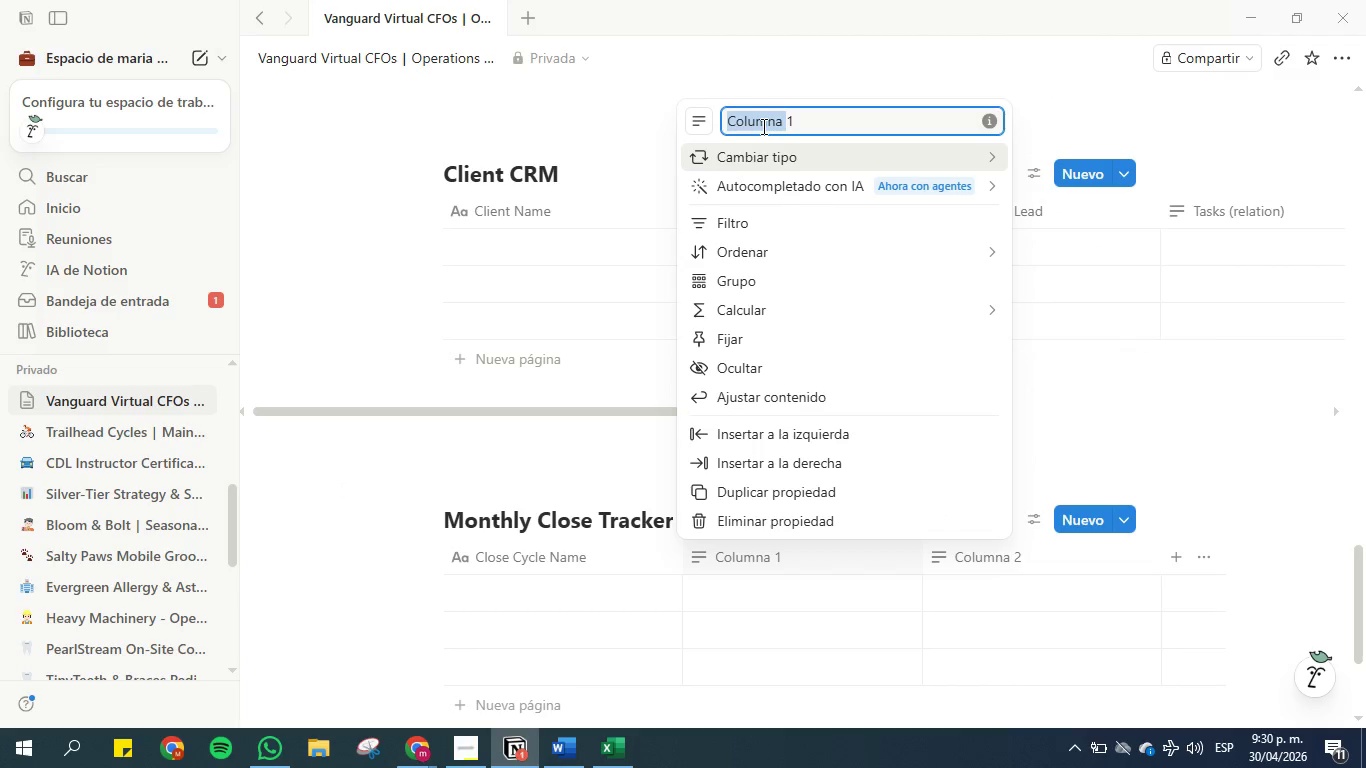 
type(Cline)
key(Backspace)
key(Backspace)
 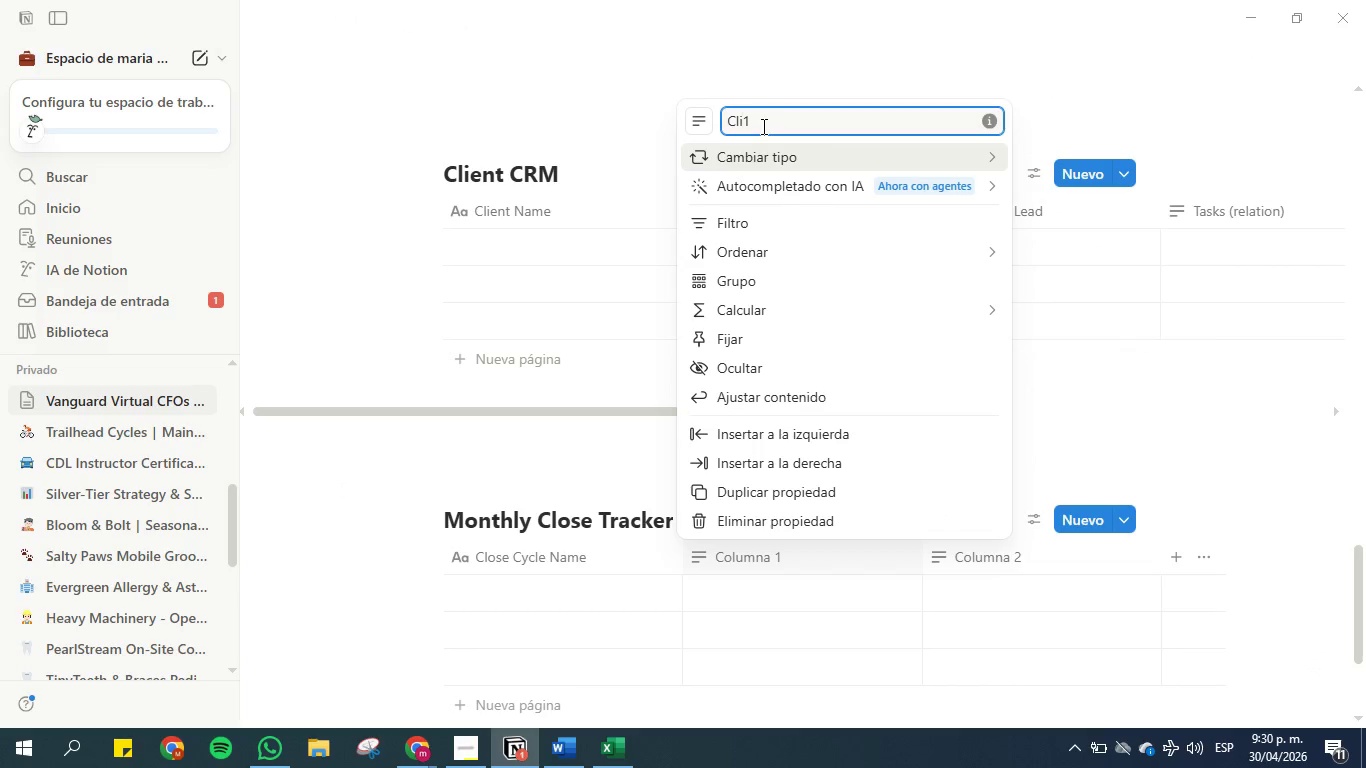 
key(ArrowRight)
 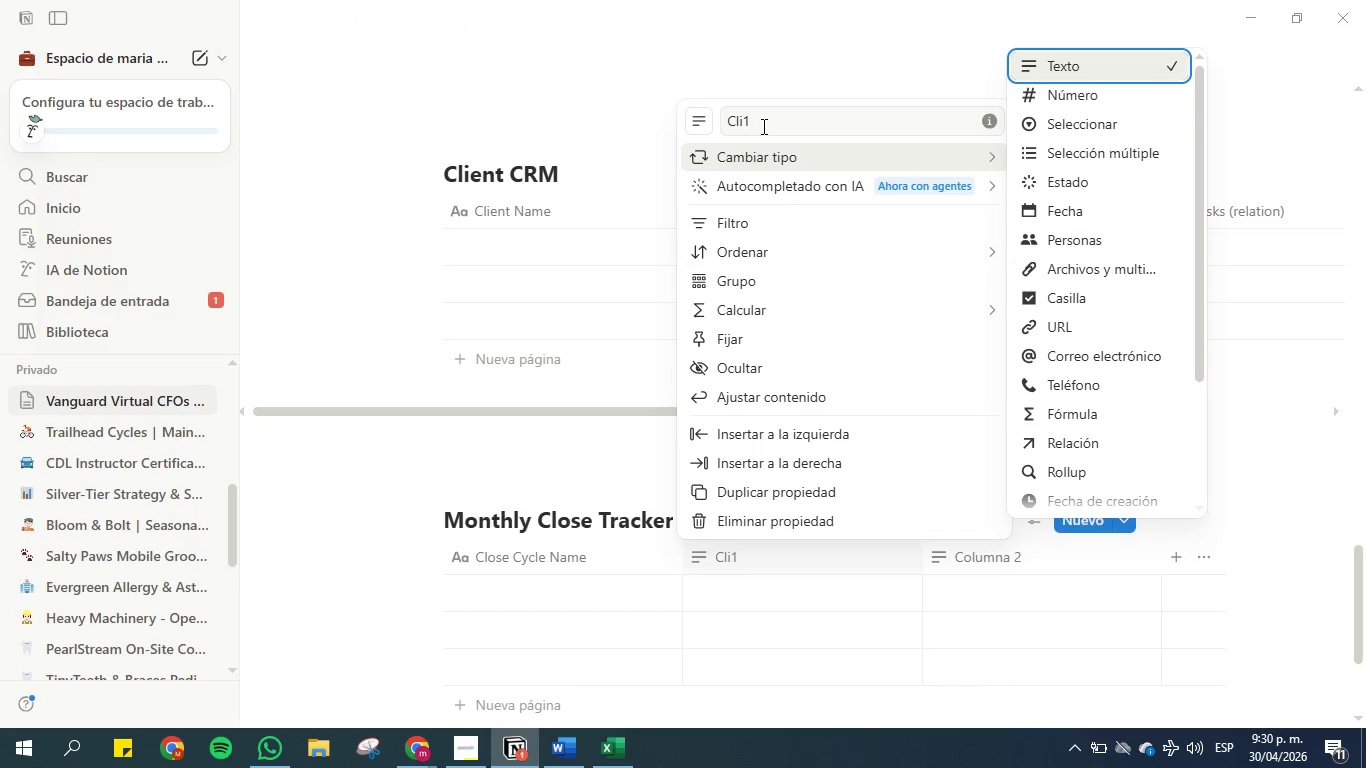 
left_click([762, 126])
 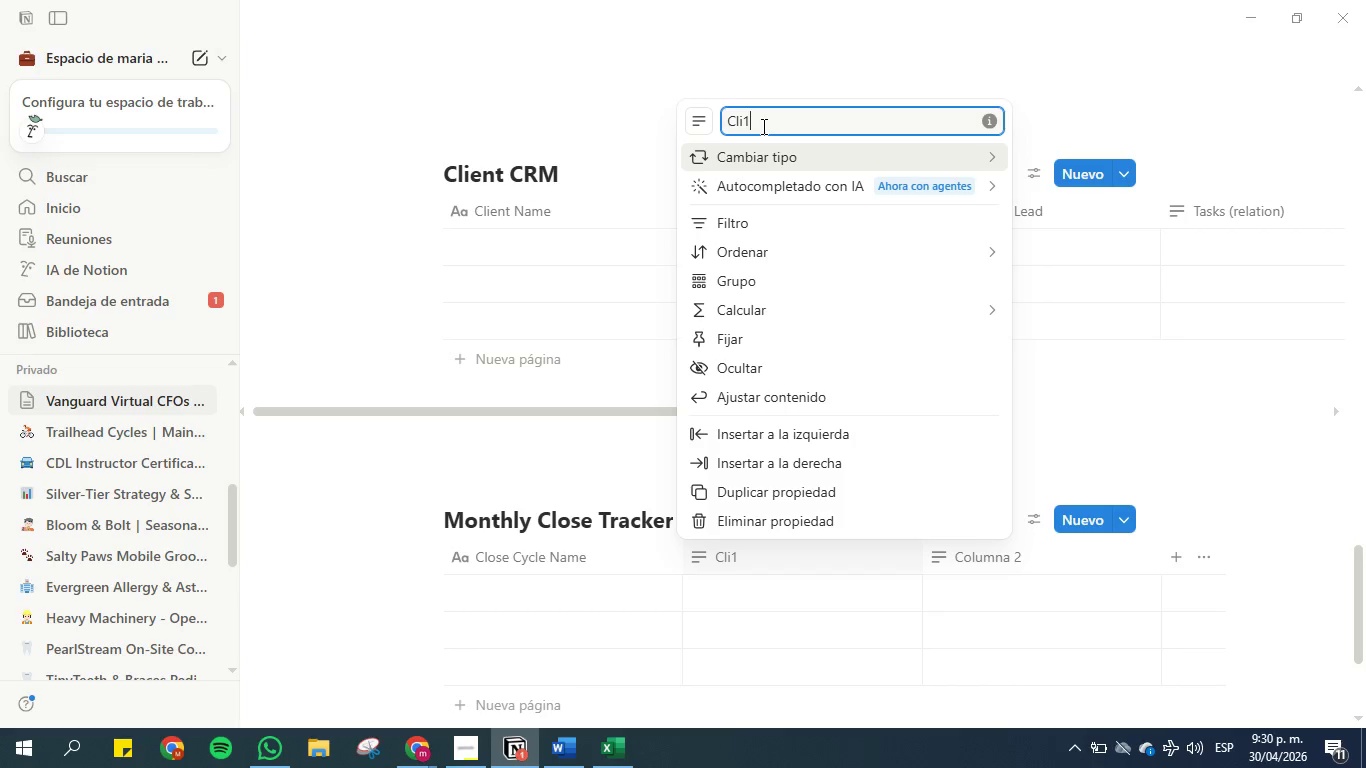 
key(Backspace)
type(ent *()
 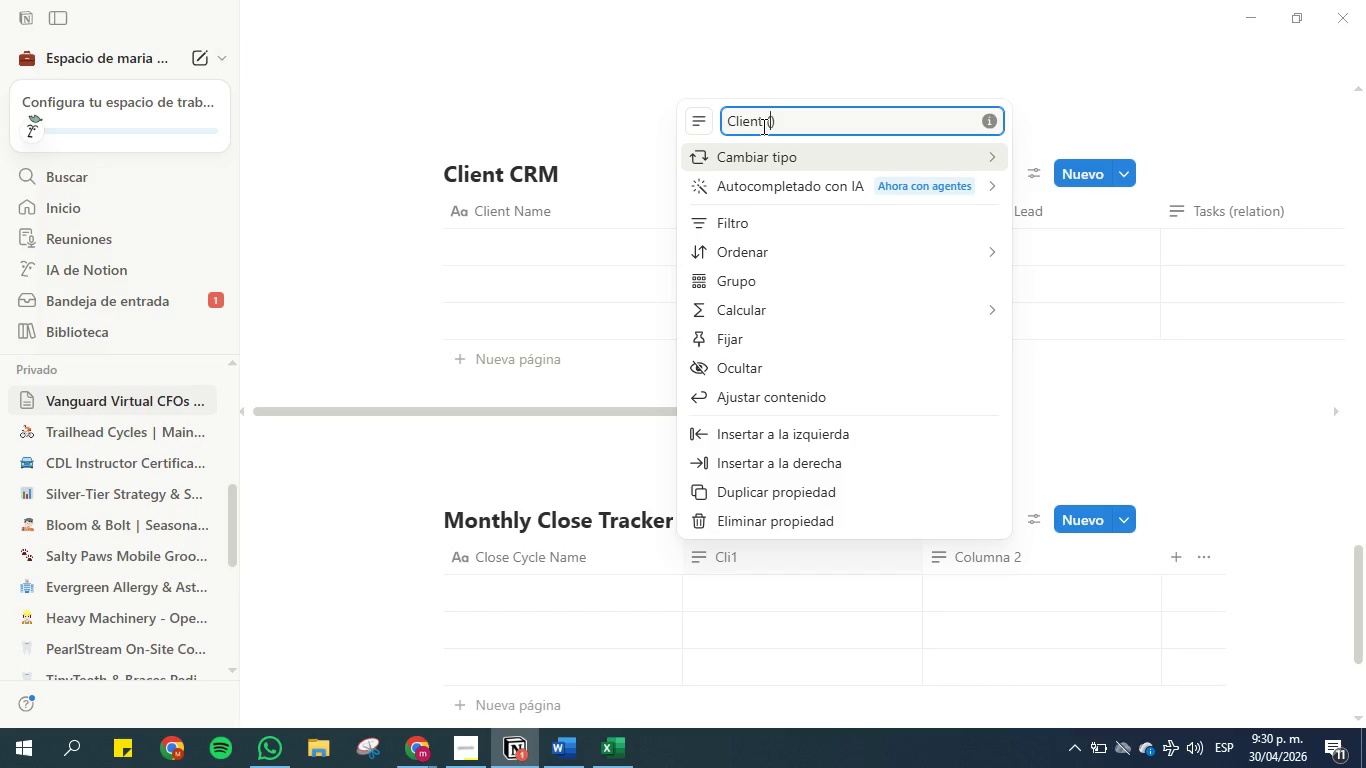 
 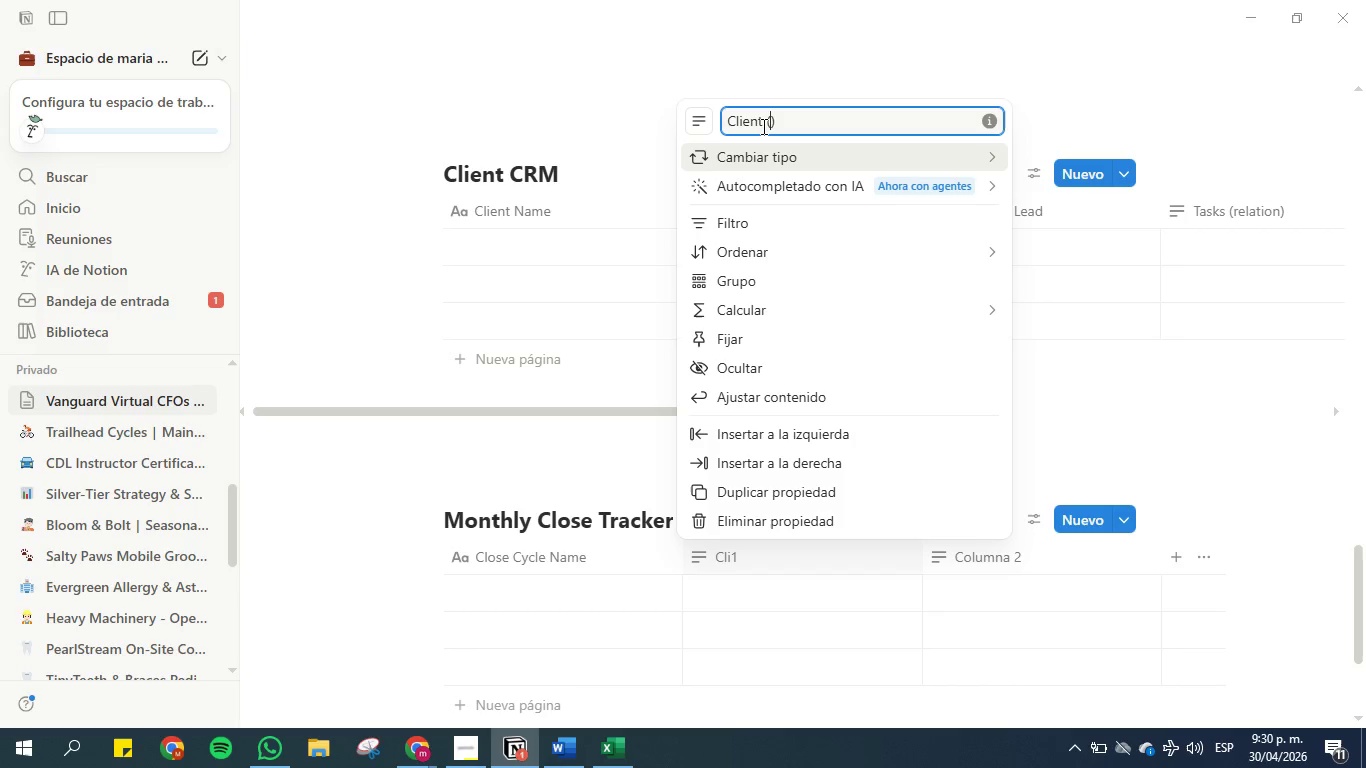 
key(ArrowLeft)
 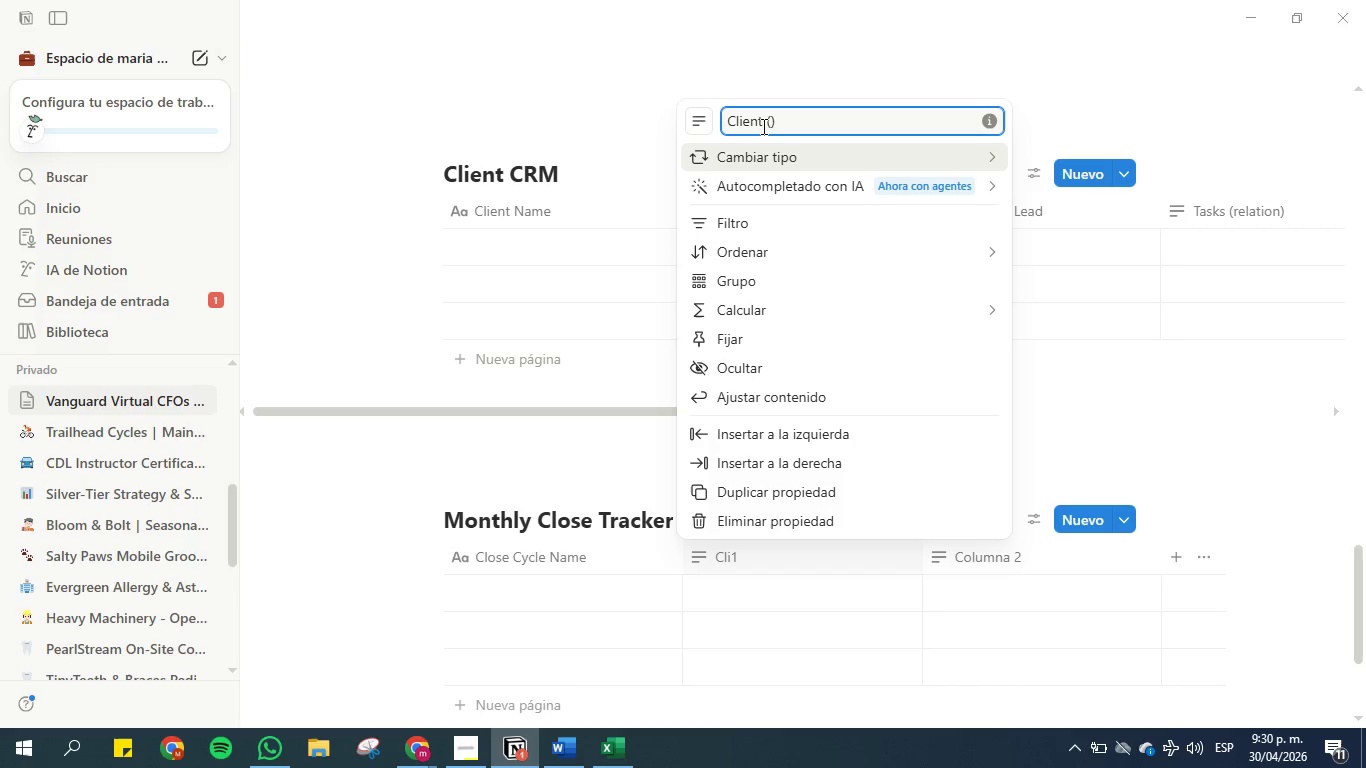 
type(relaton)
 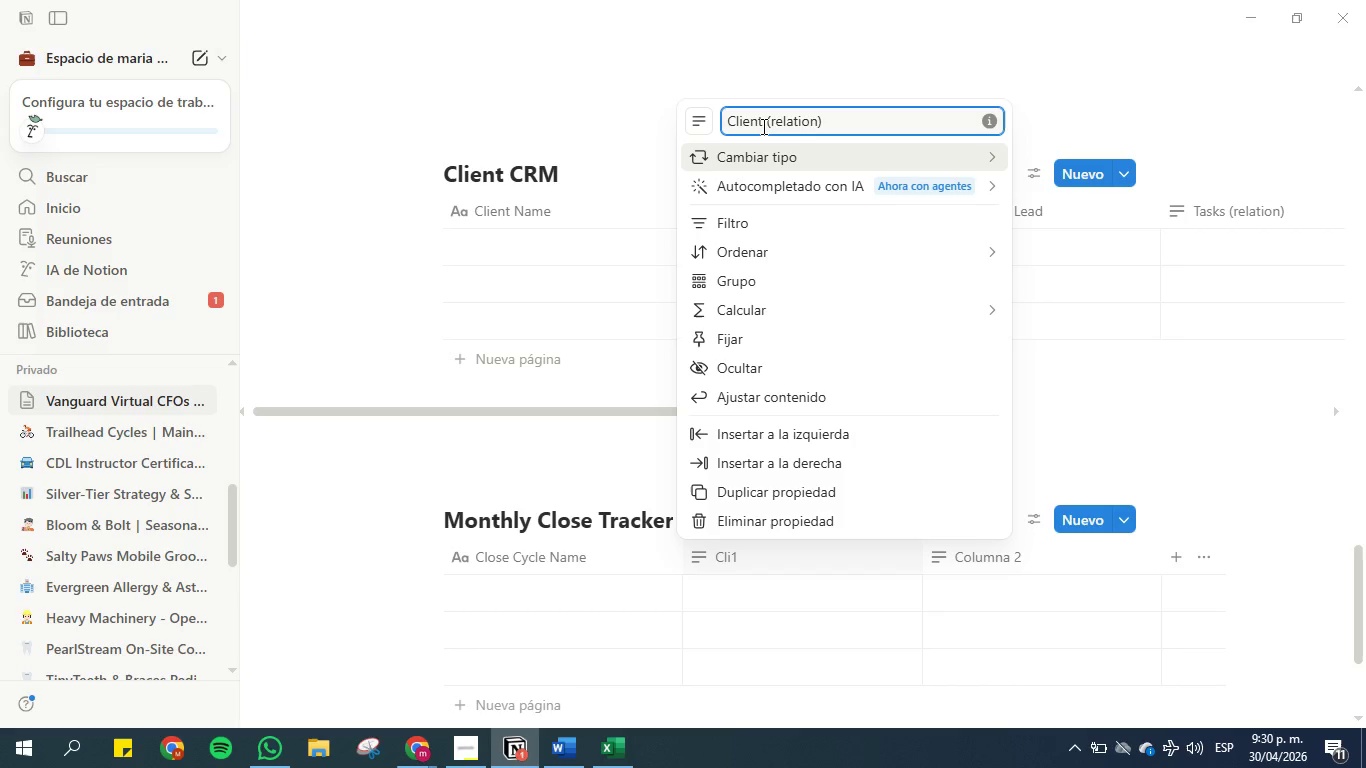 
hold_key(key=I, duration=0.31)
 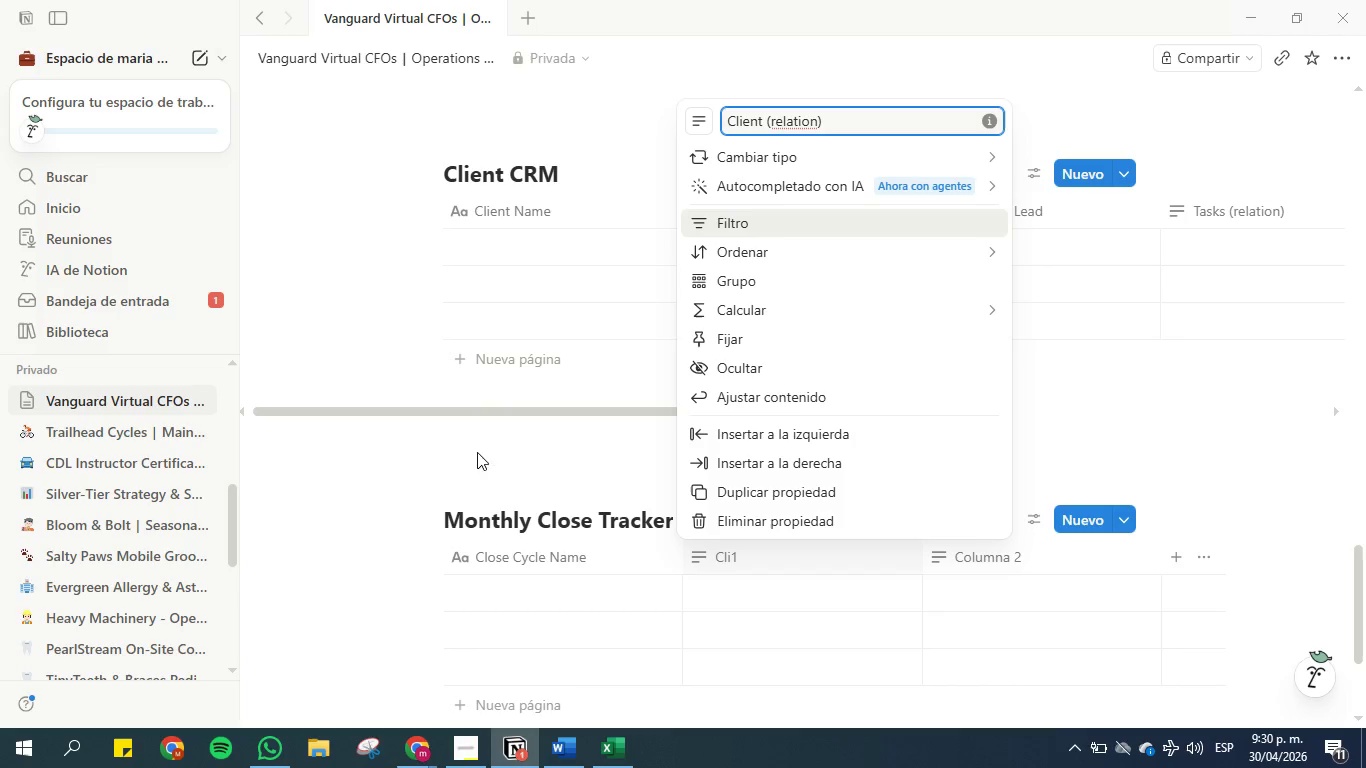 
left_click([596, 612])
 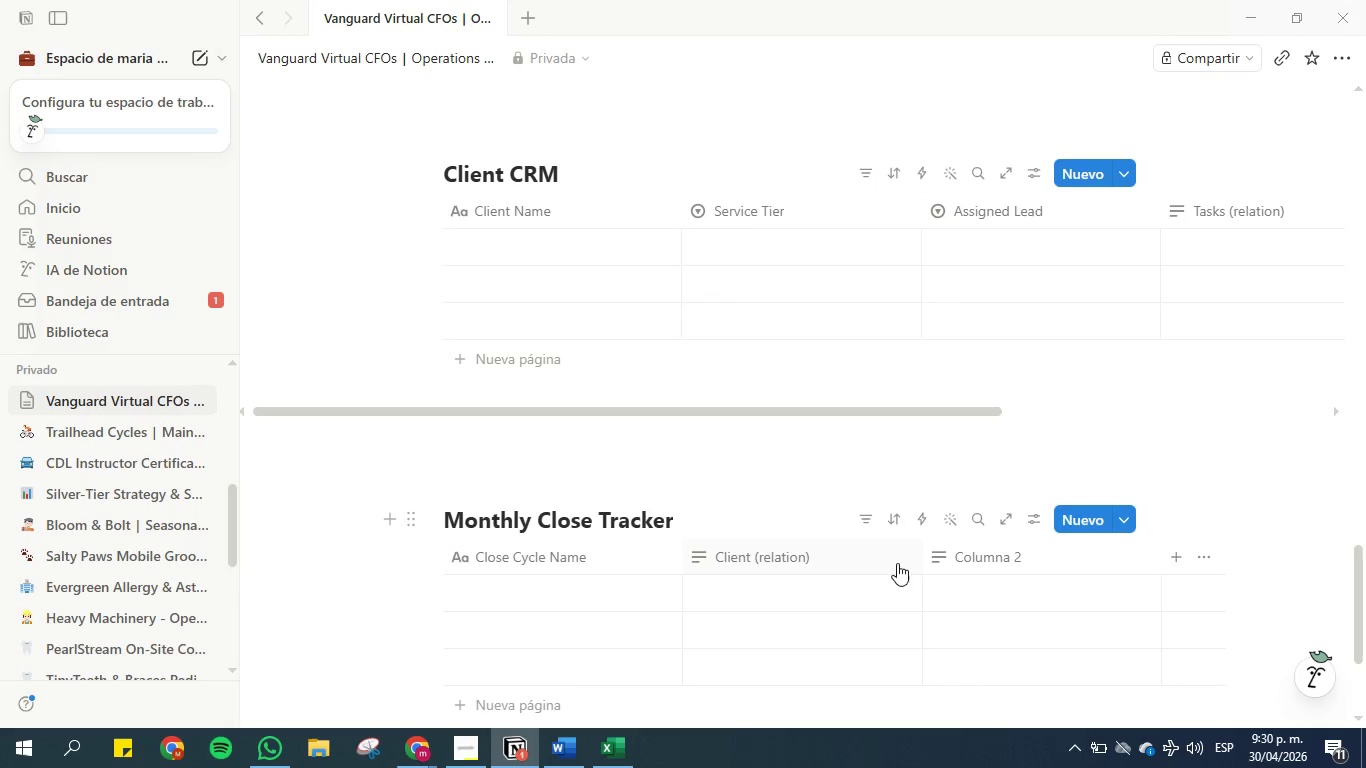 
left_click([1019, 559])
 